 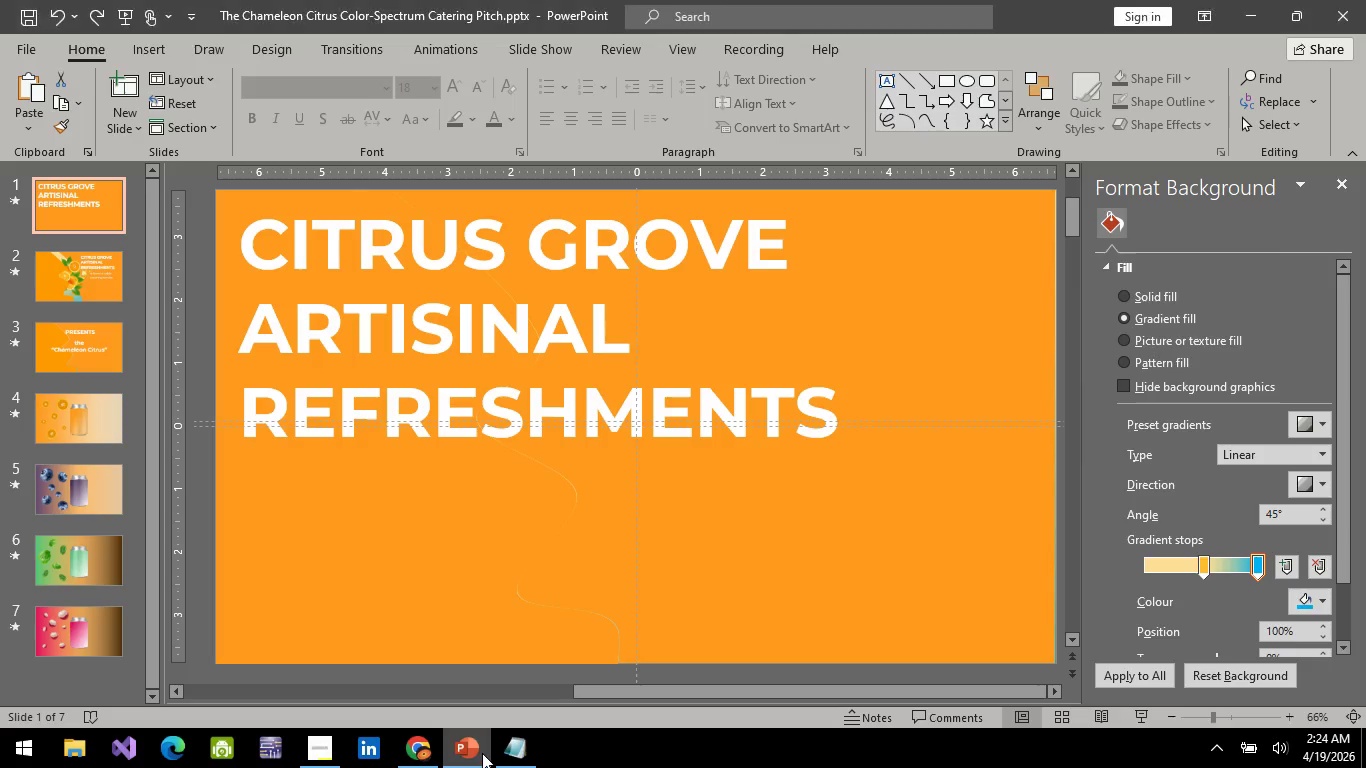 
left_click([95, 650])
 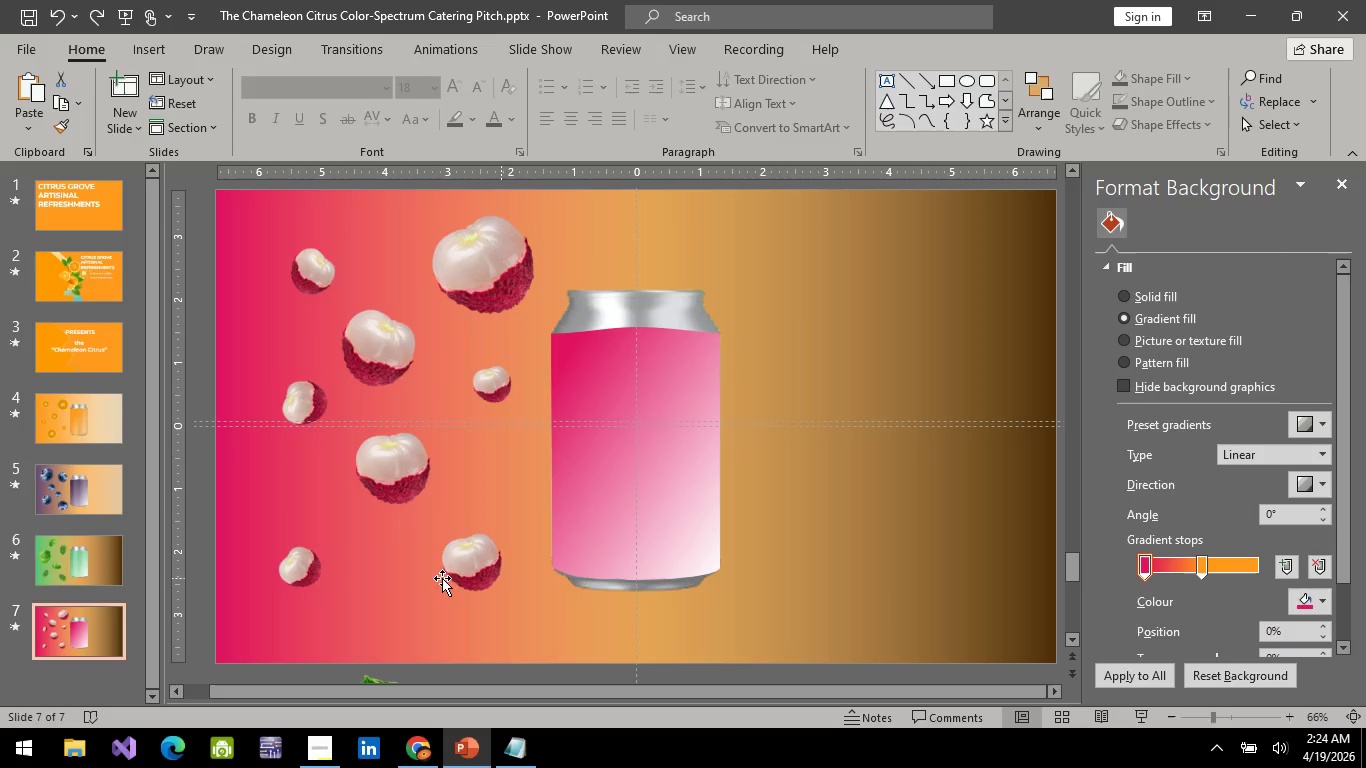 
right_click([624, 594])
 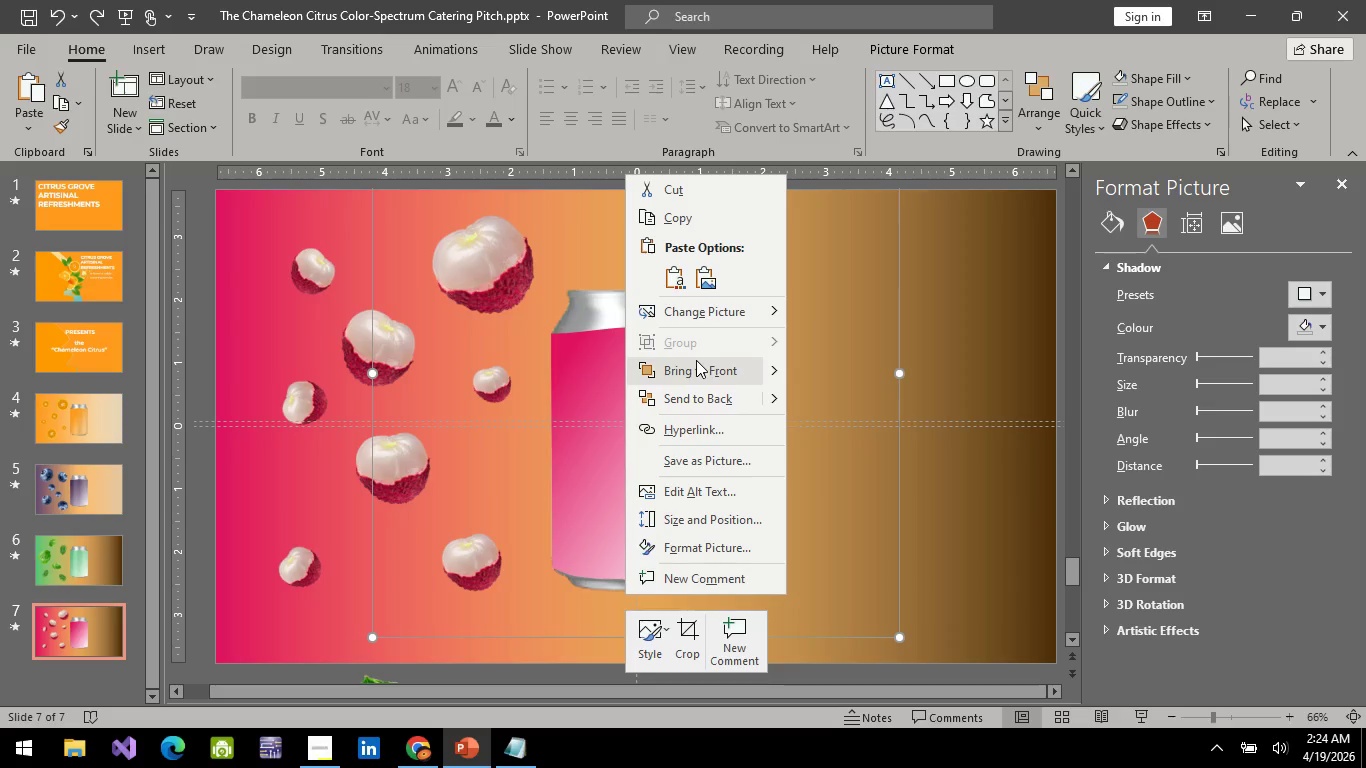 
wait(8.72)
 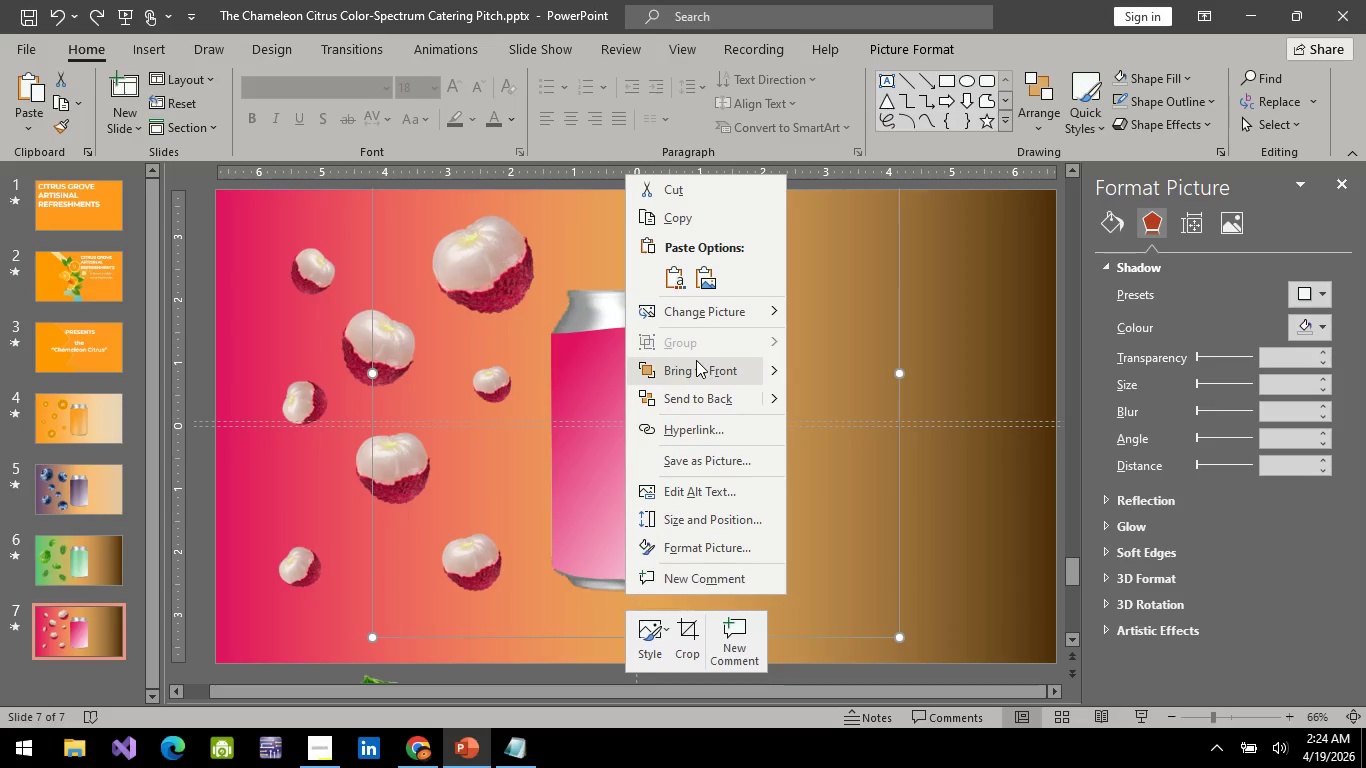 
left_click([161, 382])
 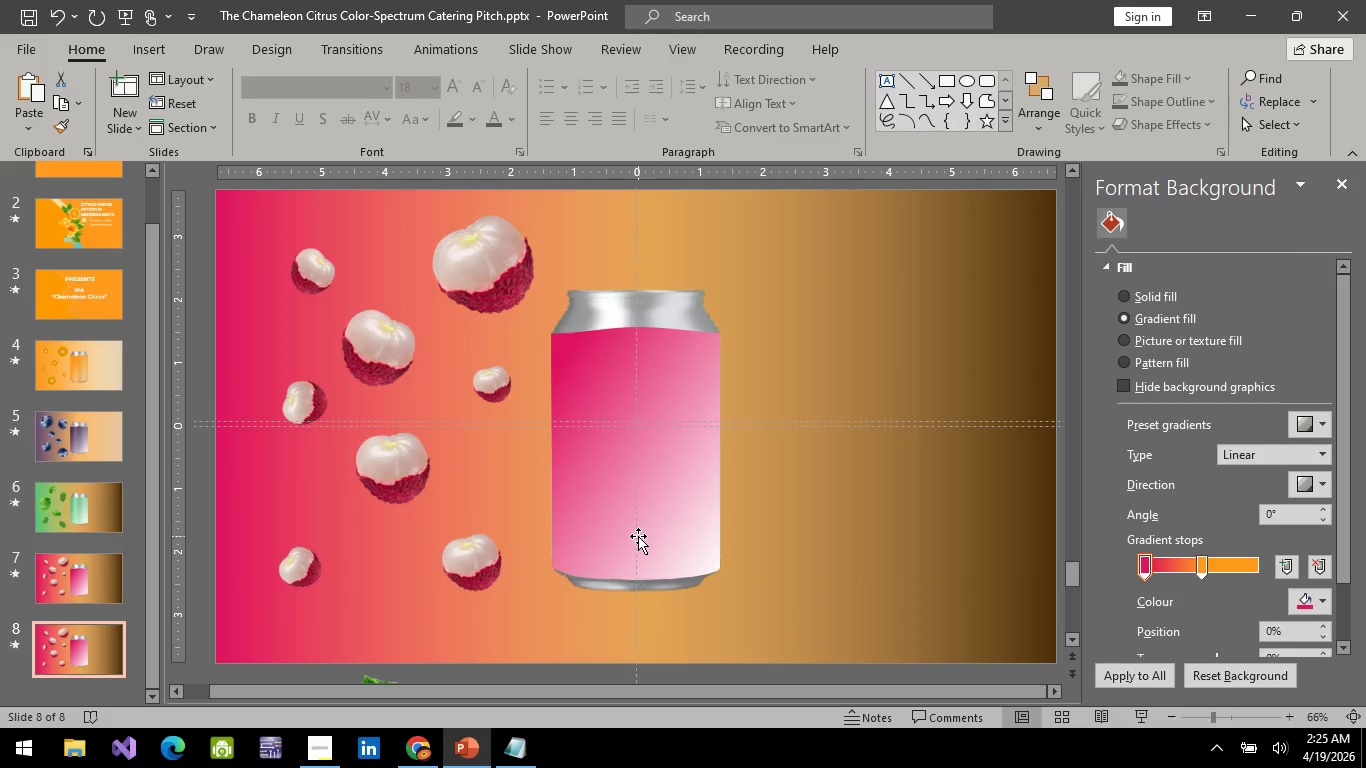 
left_click([635, 461])
 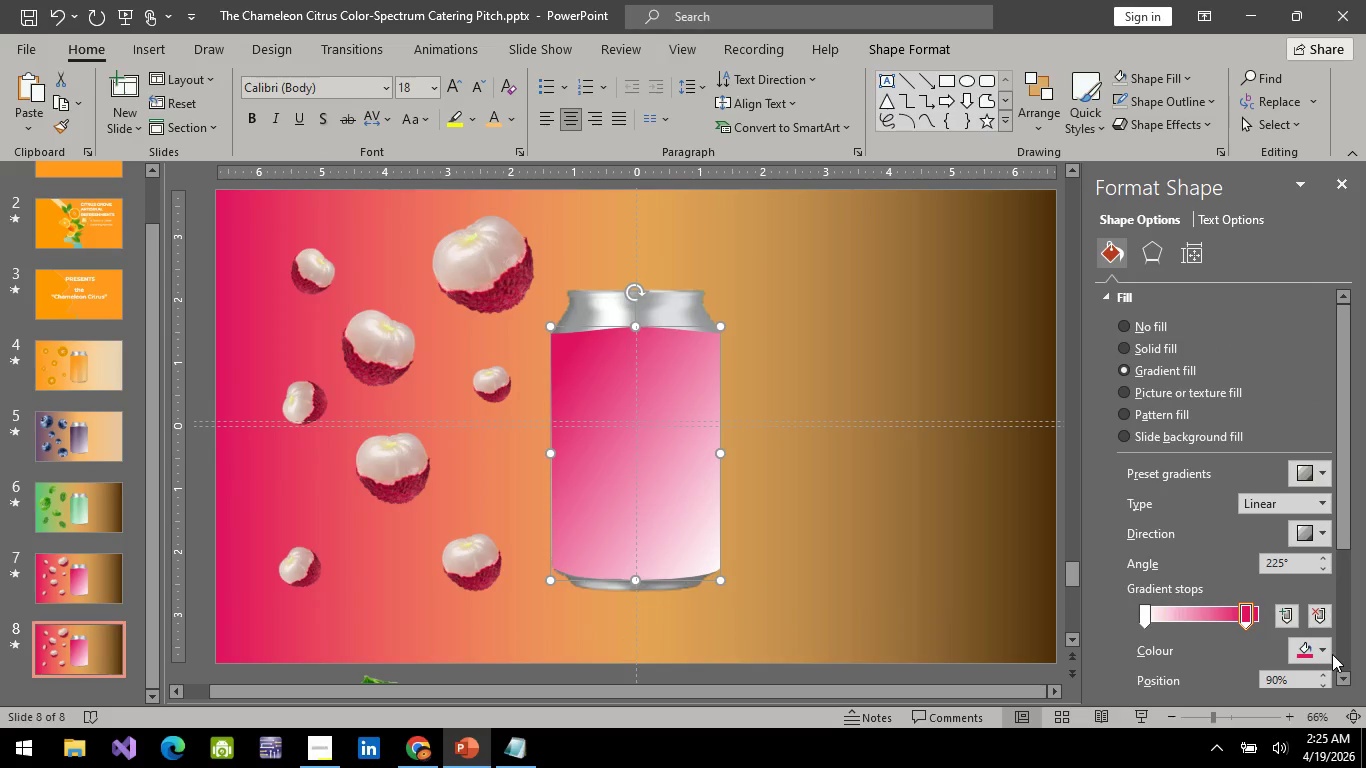 
left_click([1325, 654])
 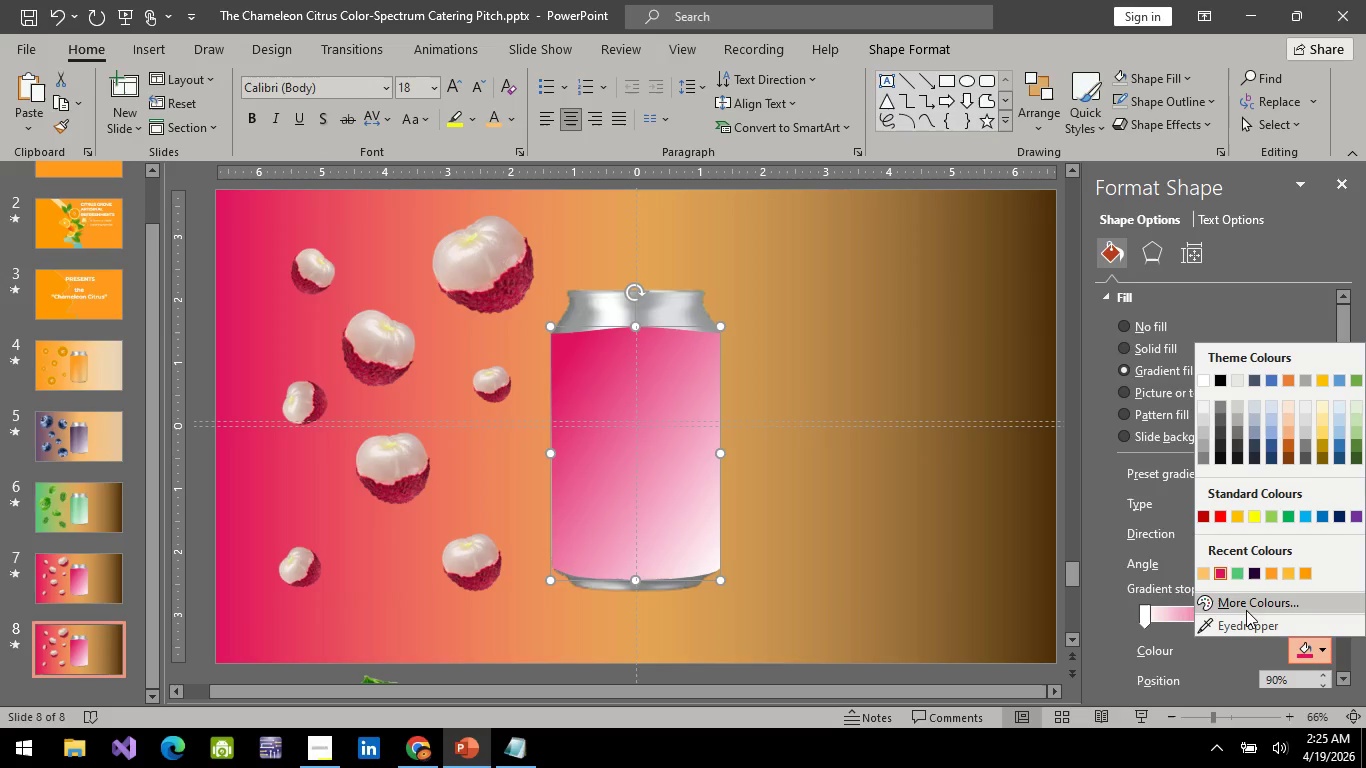 
left_click([1246, 605])
 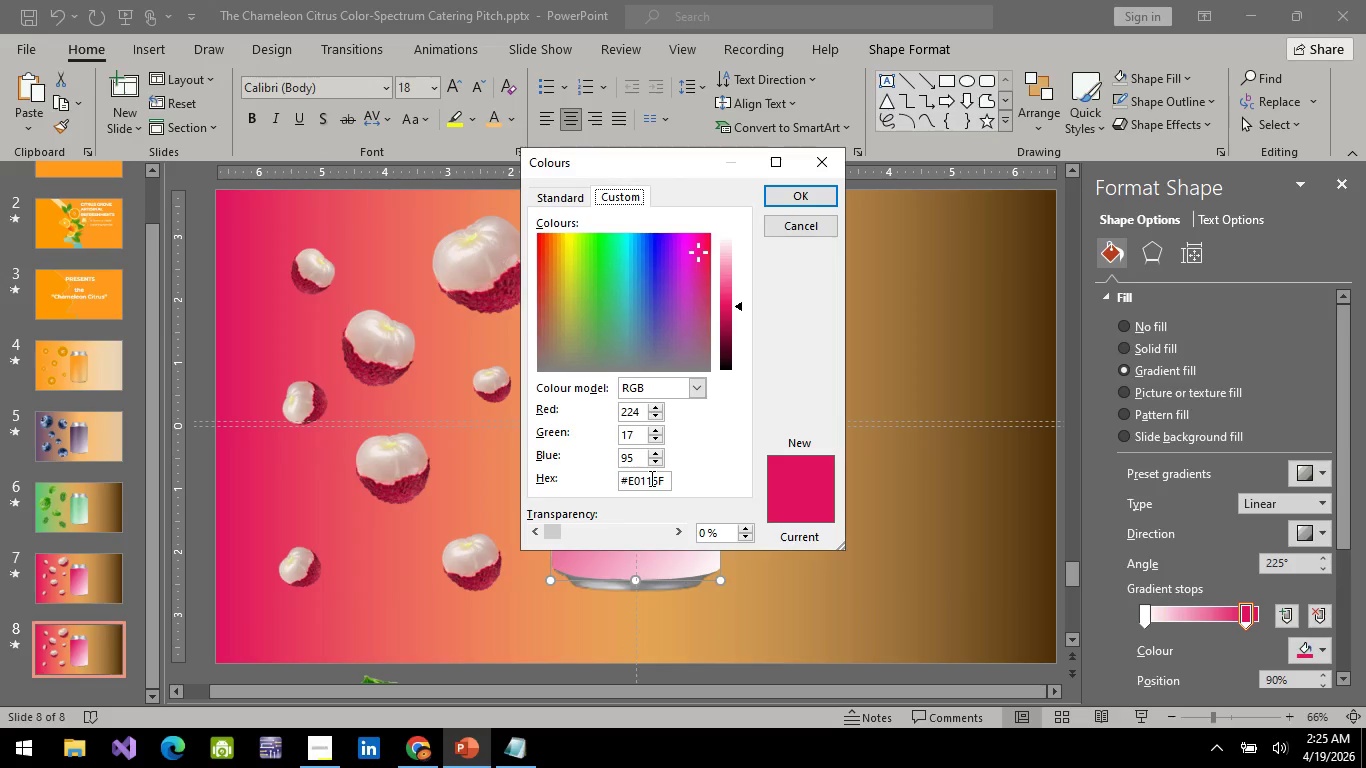 
left_click([650, 478])
 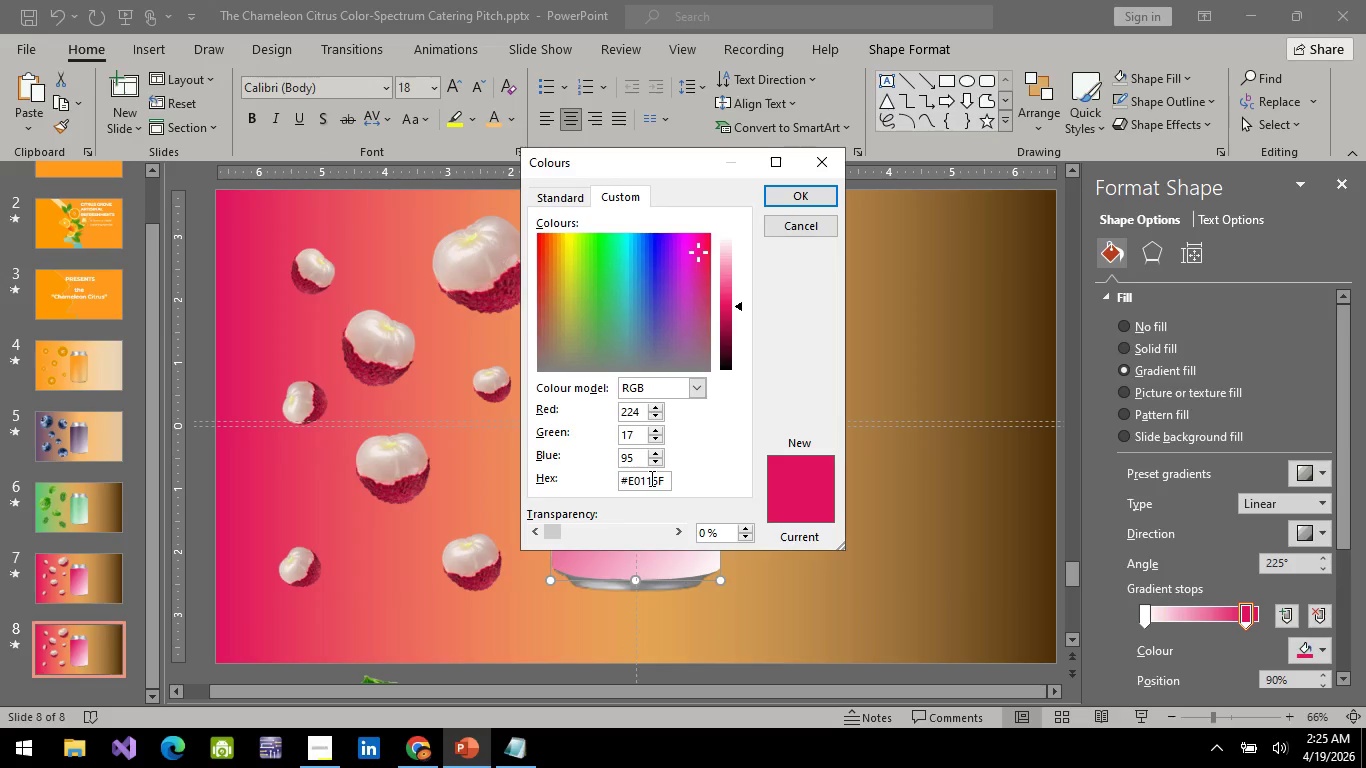 
key(Control+A)
 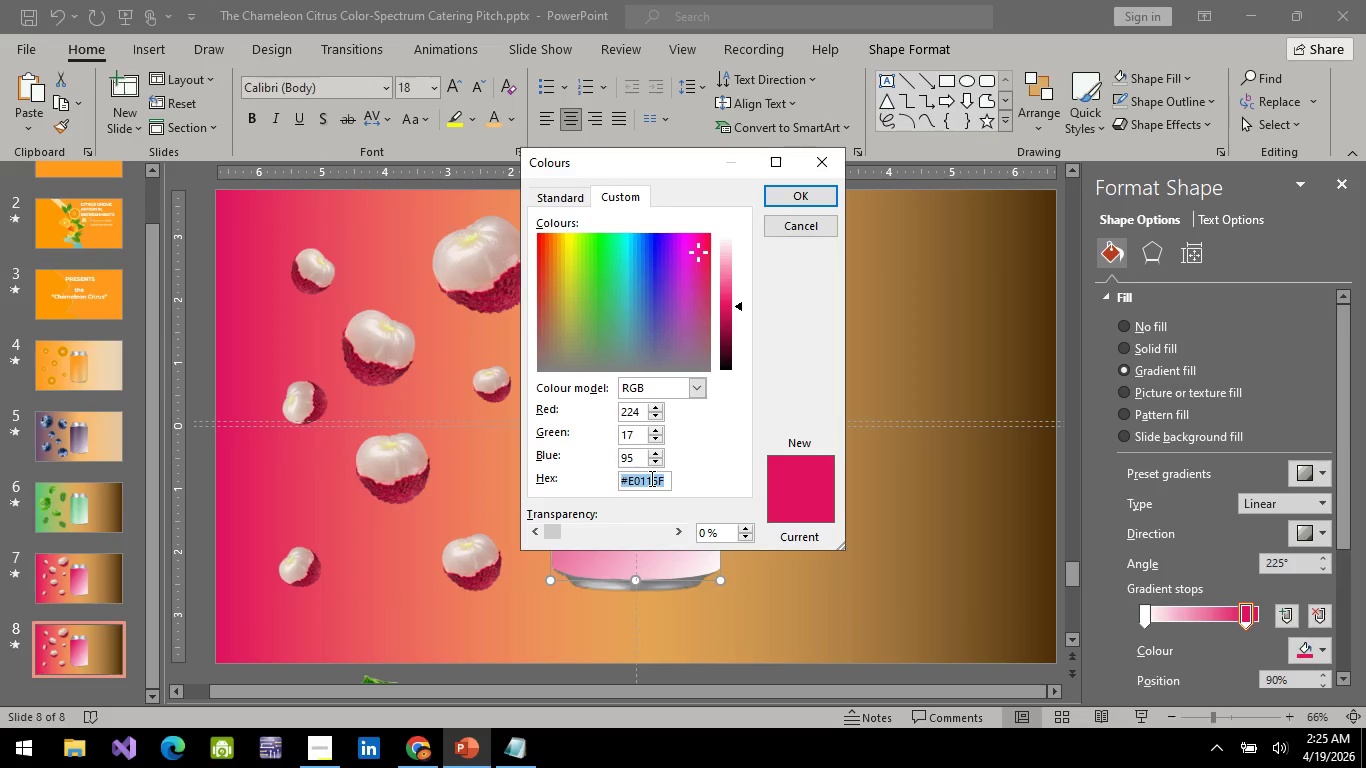 
key(Control+A)
 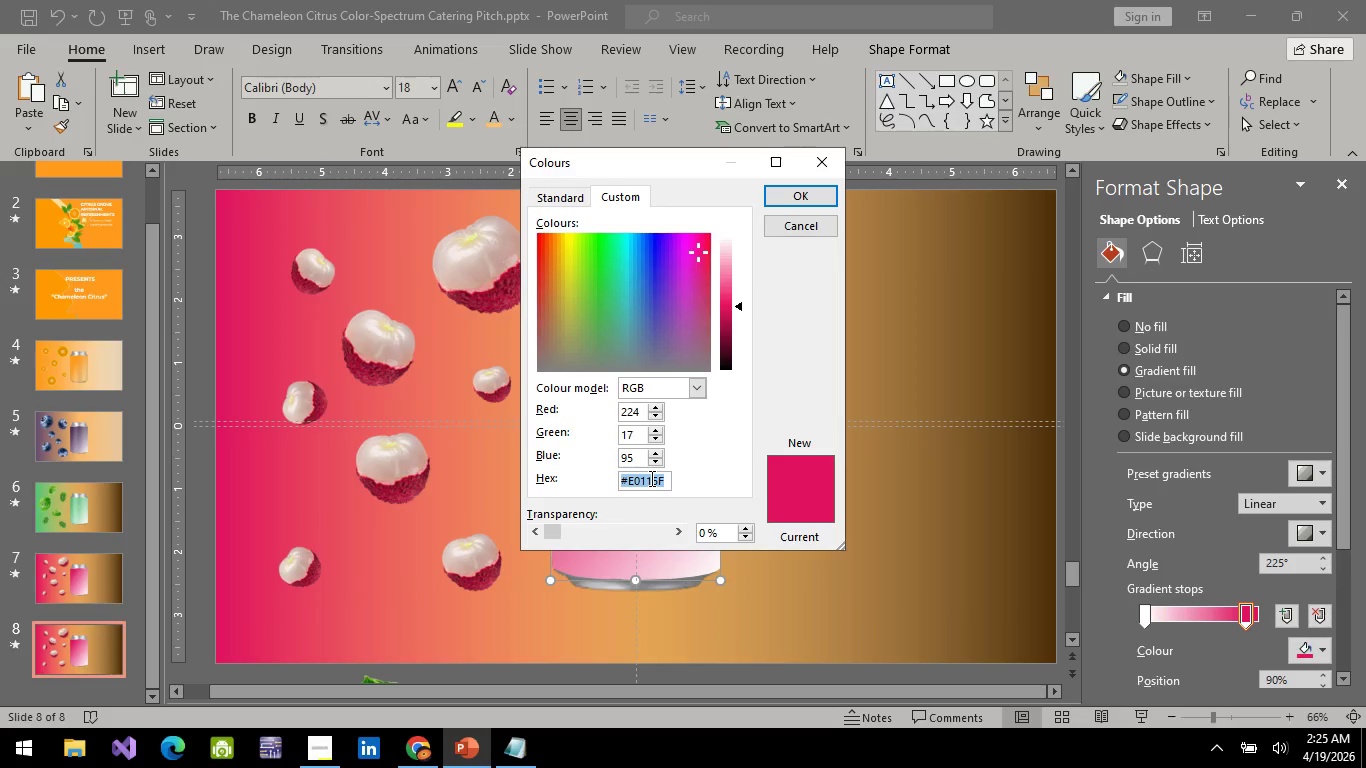 
type(#fff700)
 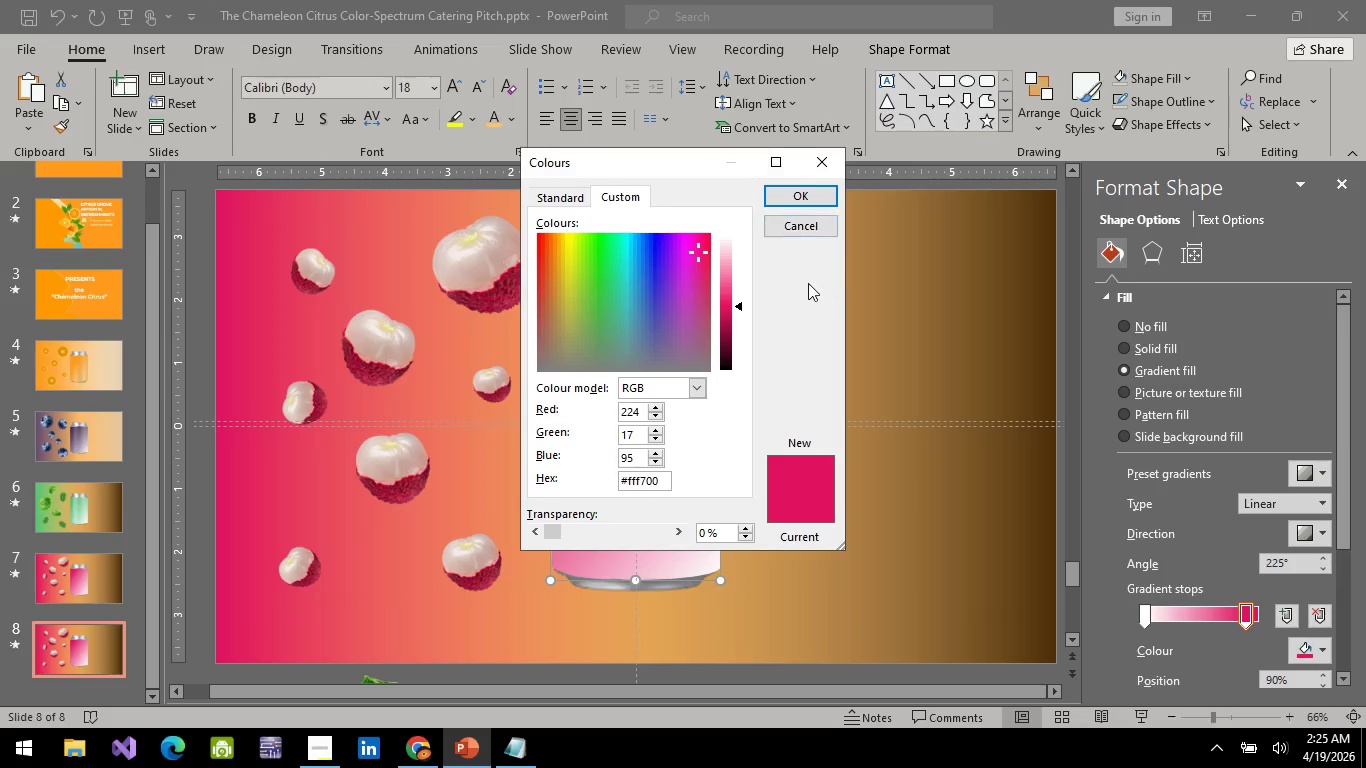 
left_click([805, 191])
 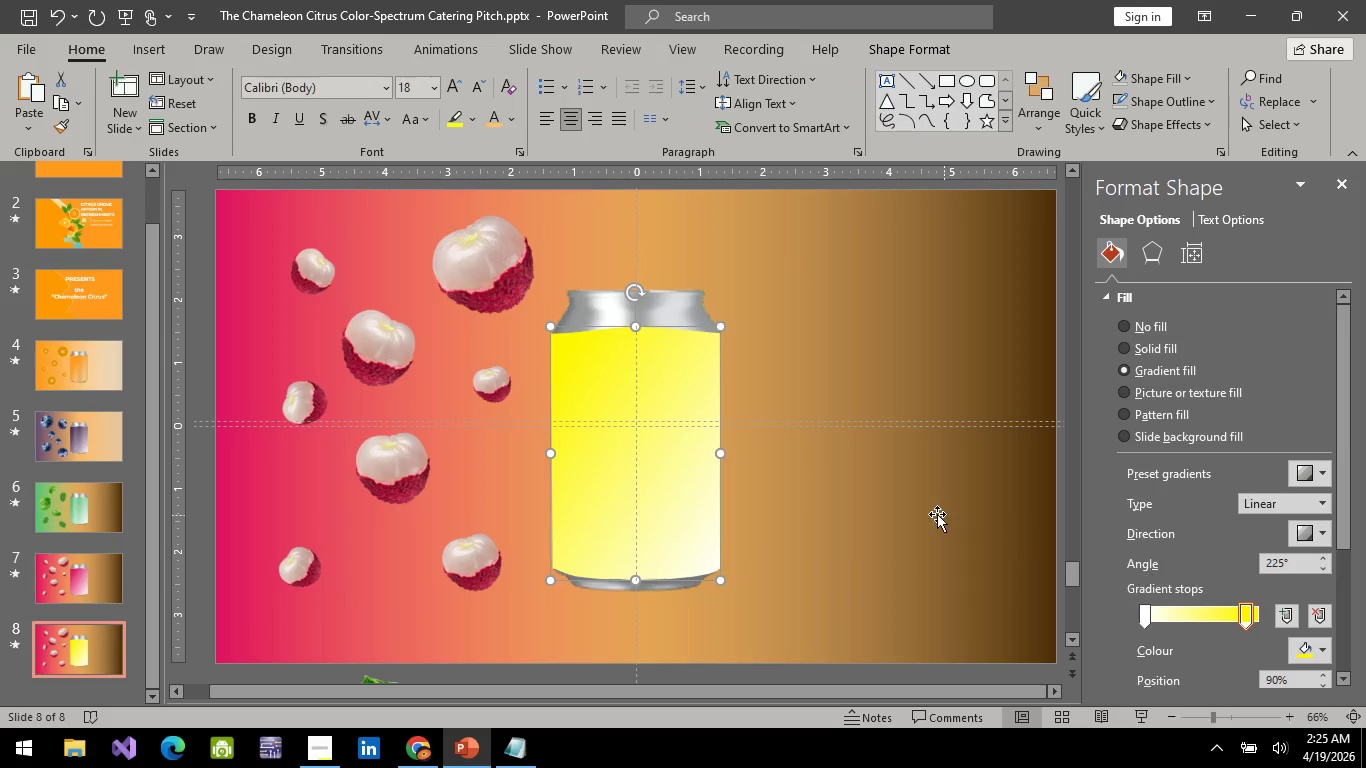 
left_click([937, 514])
 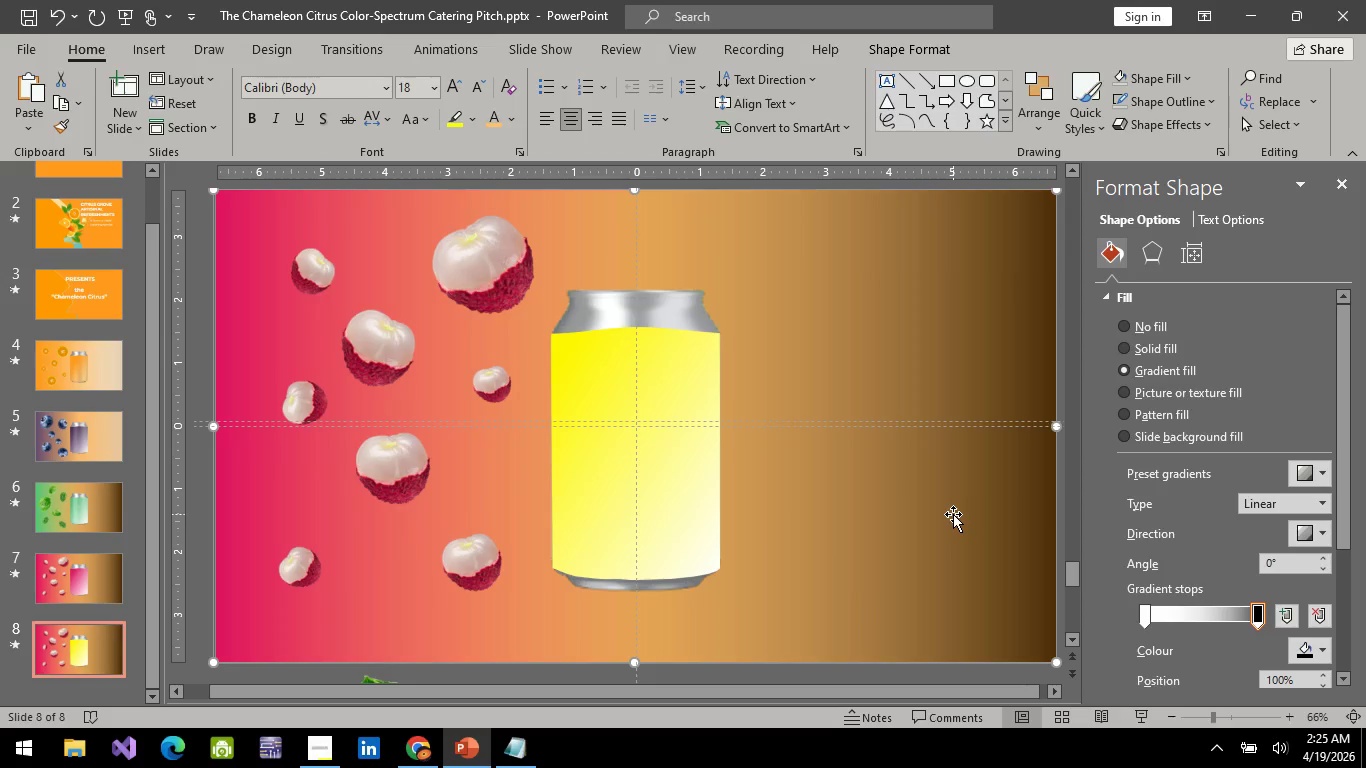 
wait(5.73)
 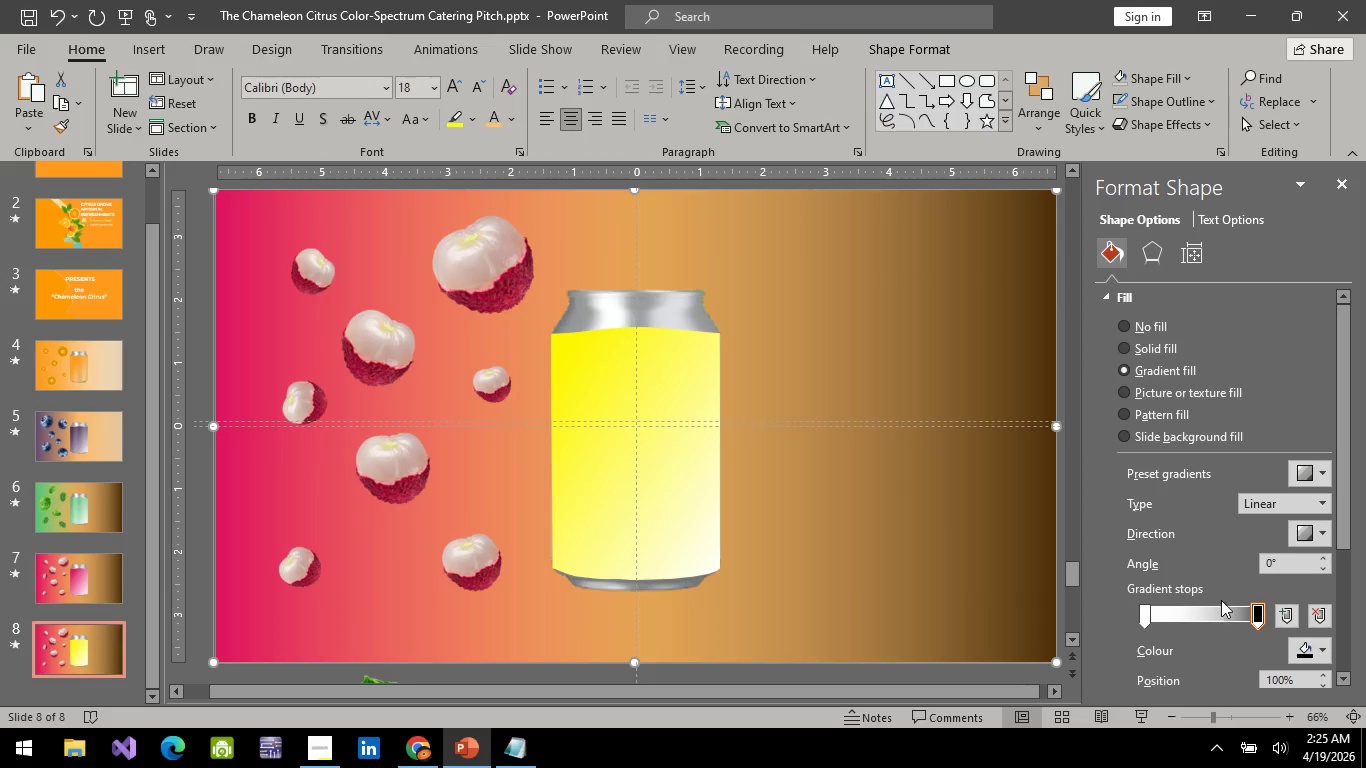 
hold_key(key=ControlLeft, duration=0.47)
scroll: coordinate [898, 567], scroll_direction: down, amount: 3.0
 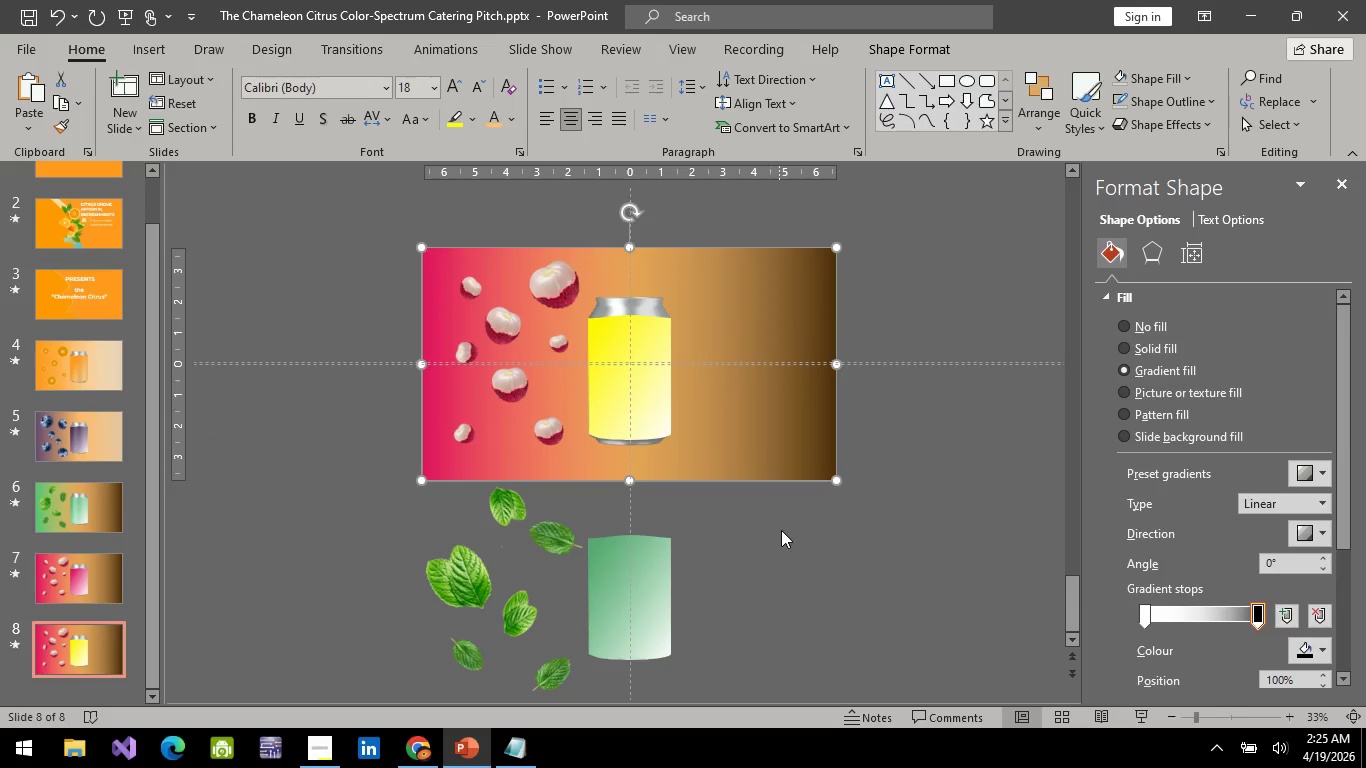 
right_click([782, 528])
 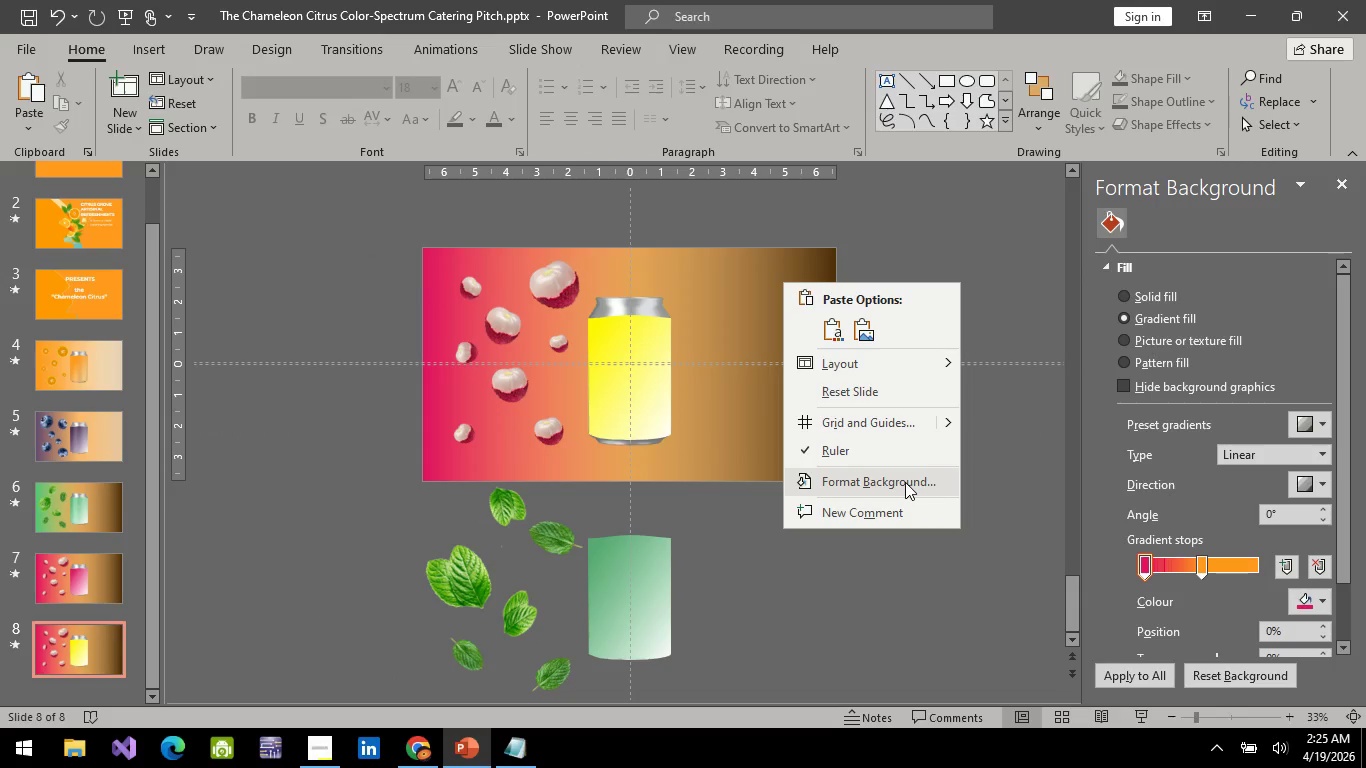 
left_click([905, 482])
 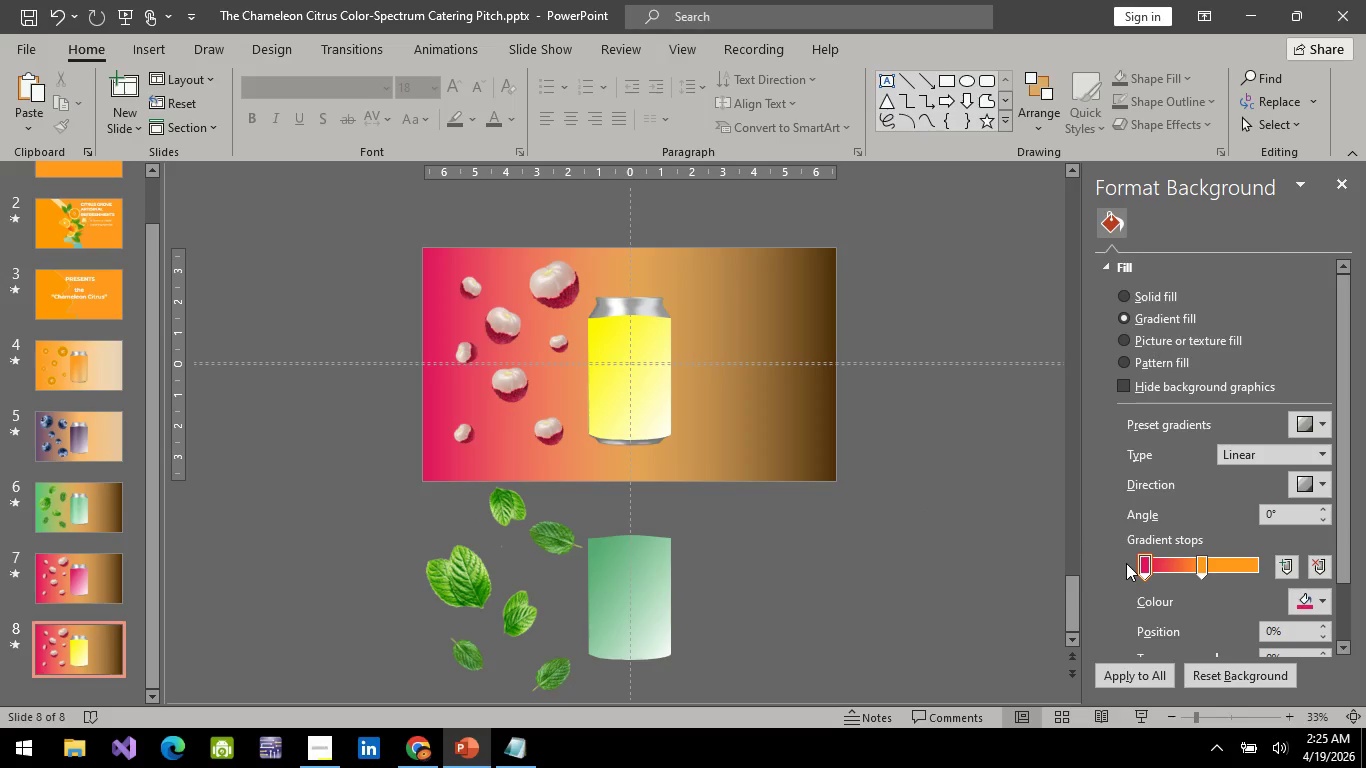 
left_click([1145, 569])
 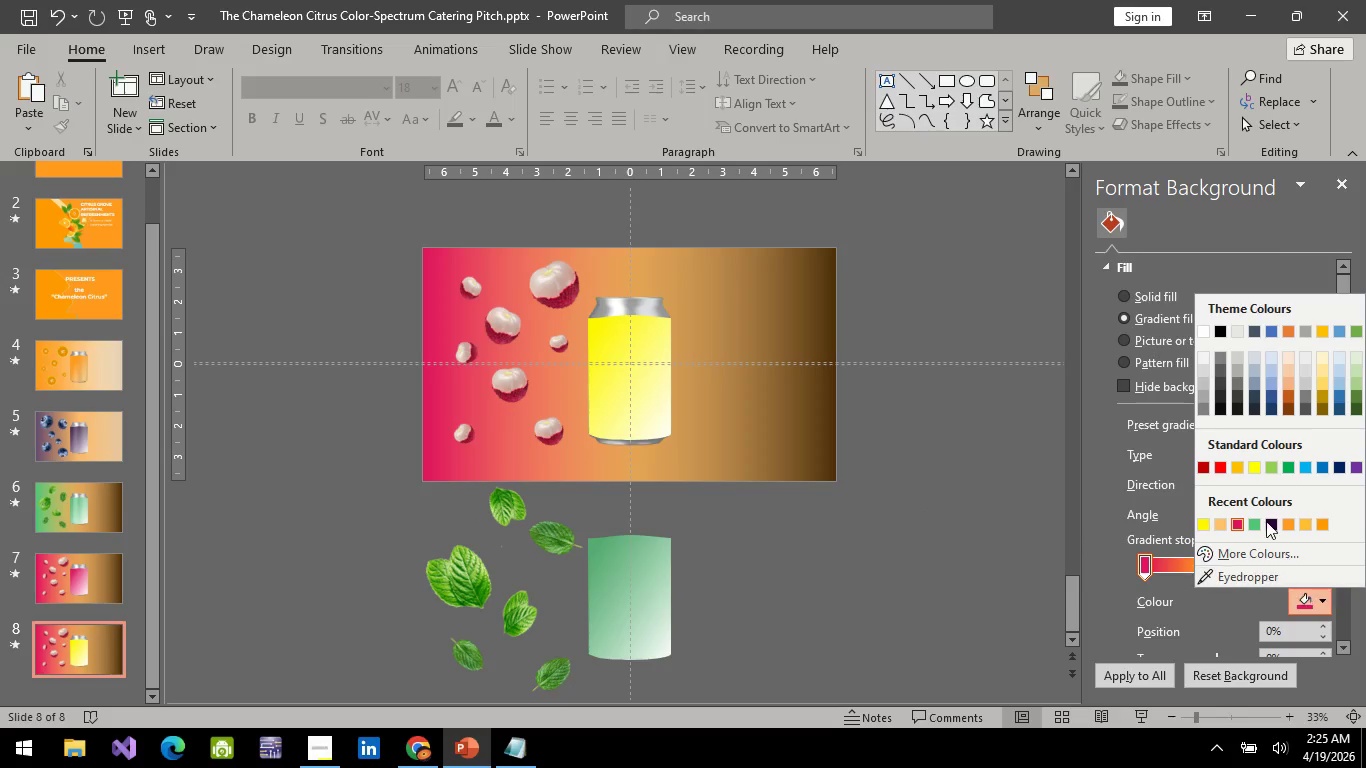 
left_click([1255, 549])
 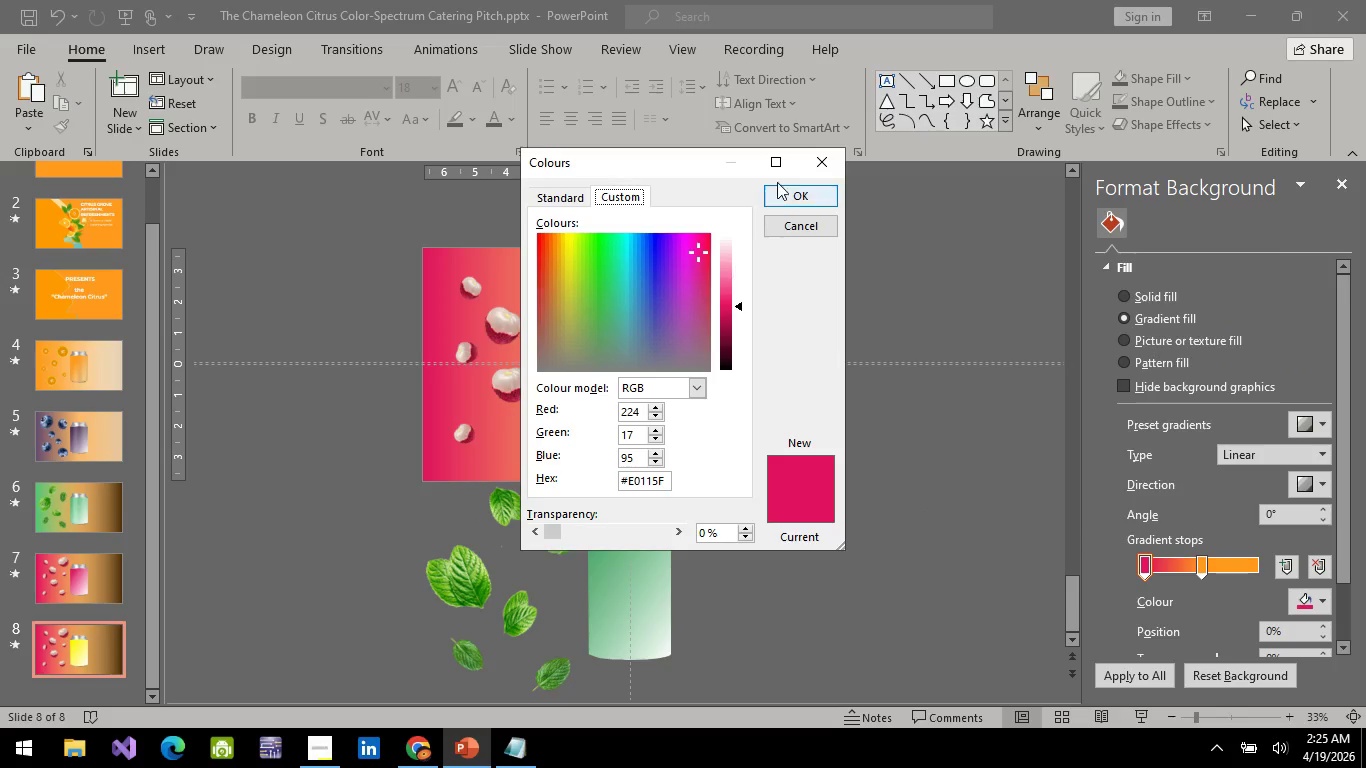 
left_click([830, 163])
 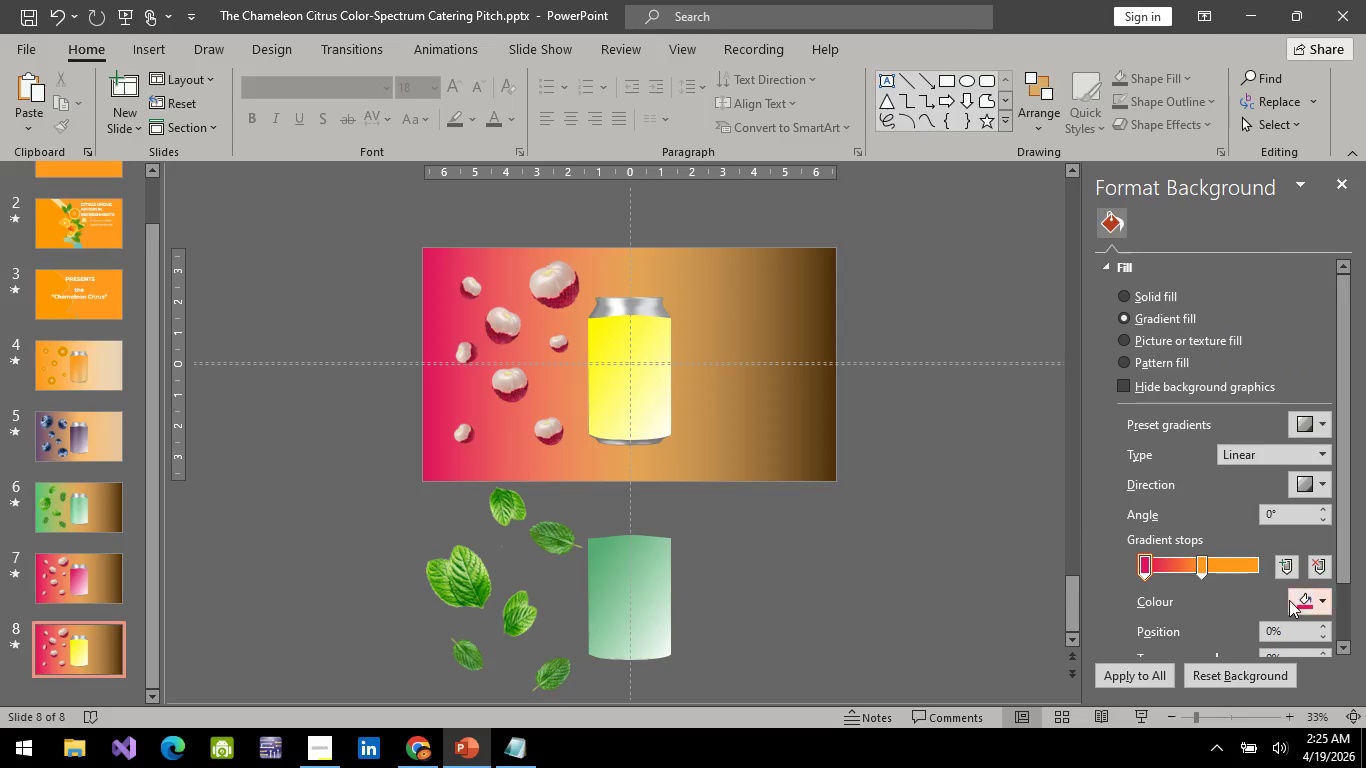 
left_click([1294, 589])
 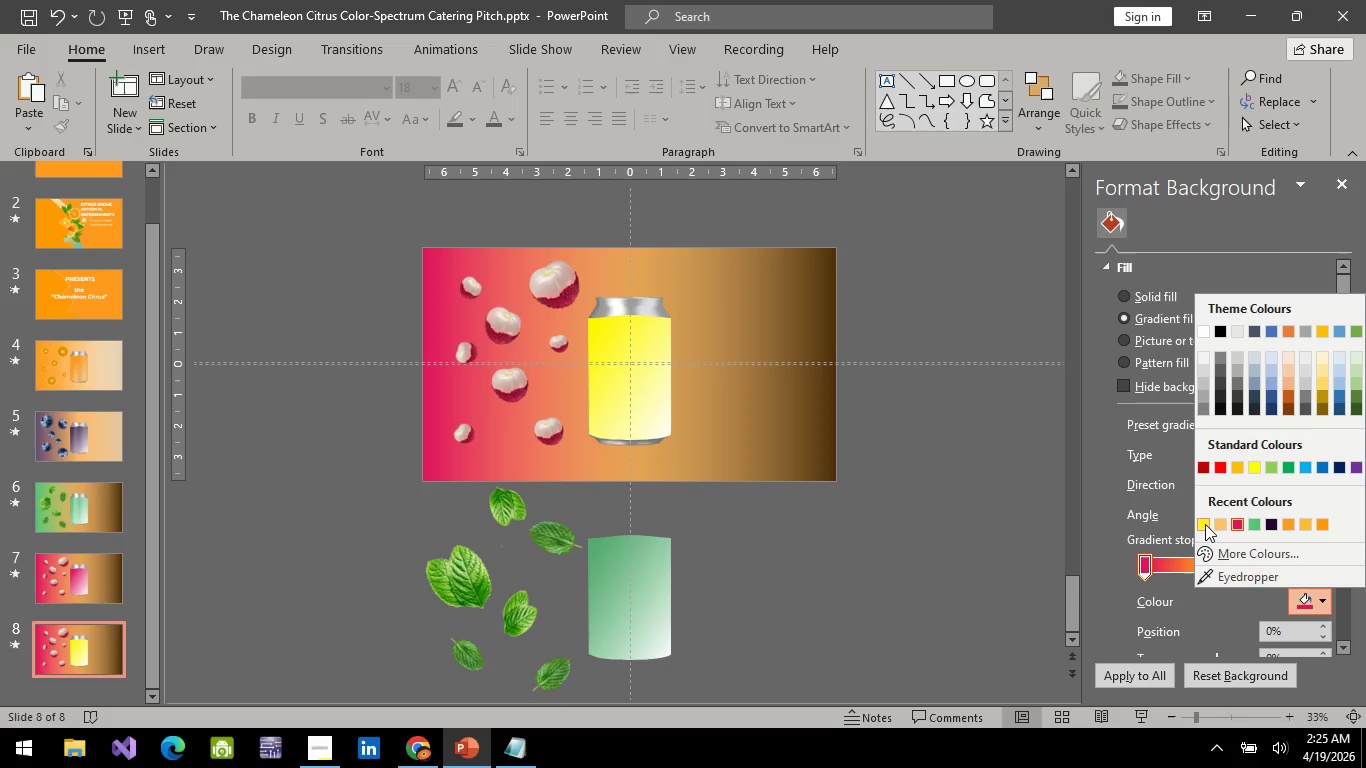 
left_click([1204, 524])
 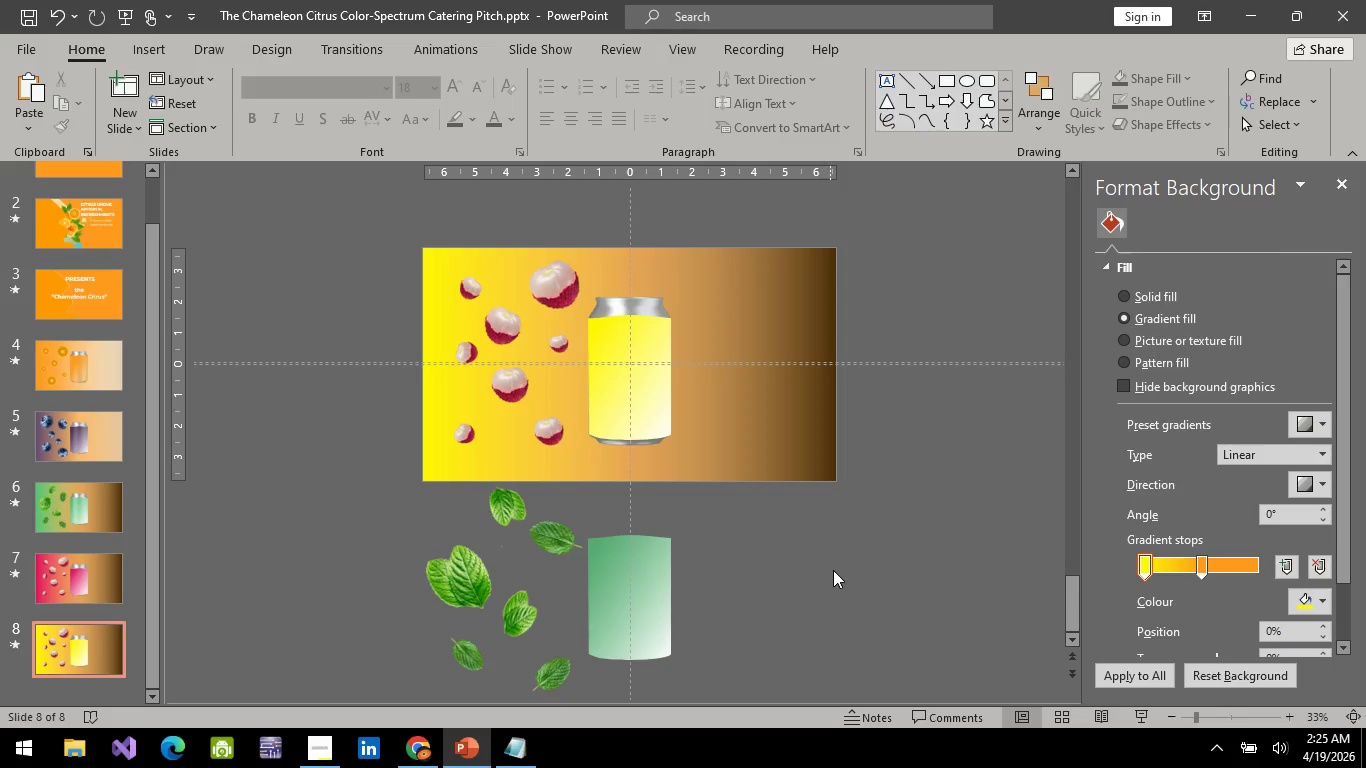 
left_click([834, 572])
 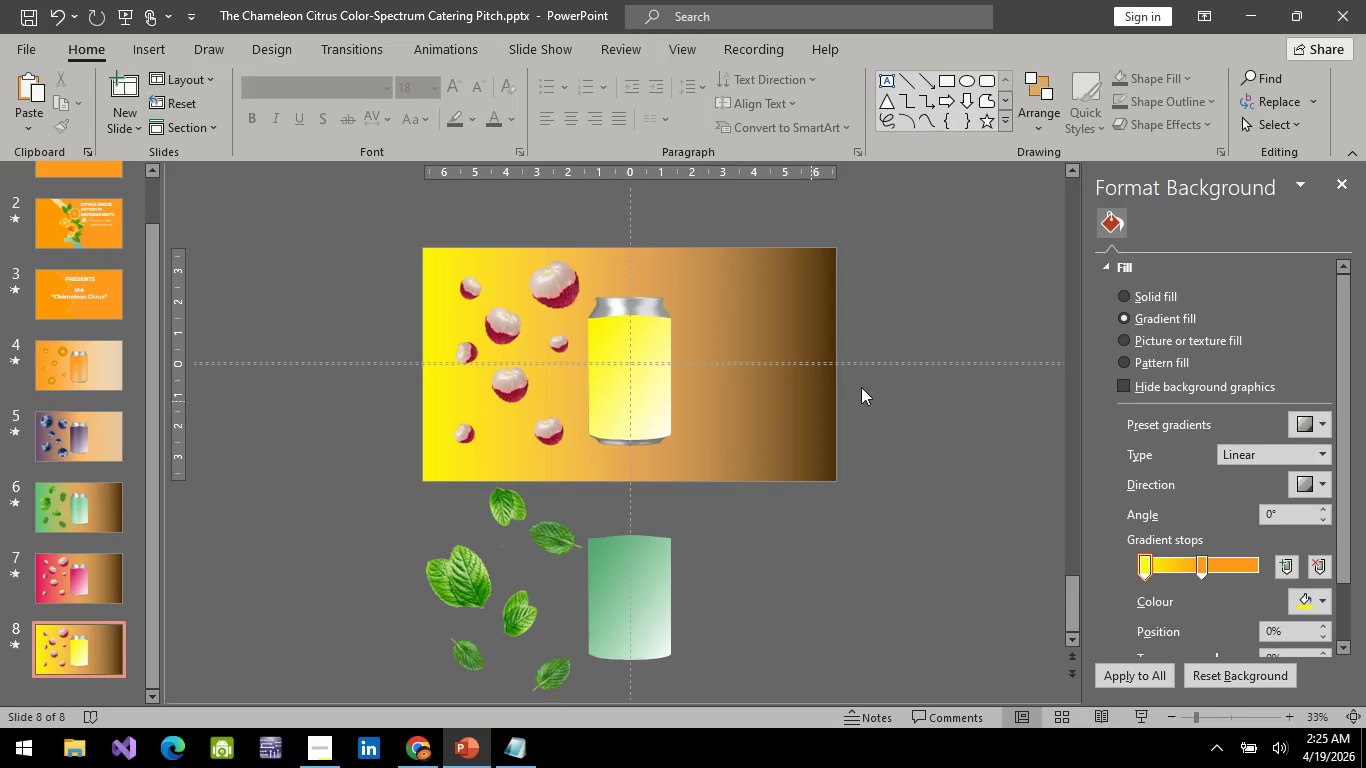 
left_click([998, 387])
 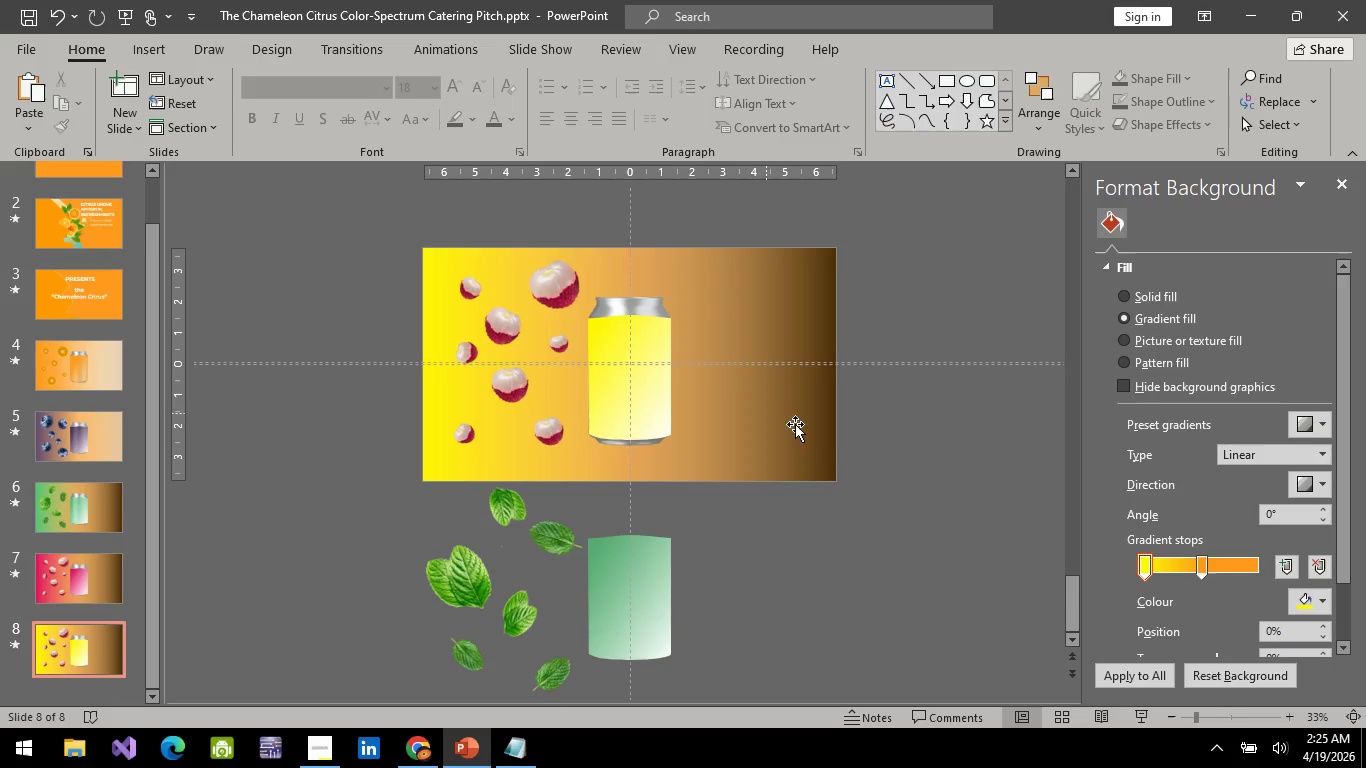 
left_click([811, 427])
 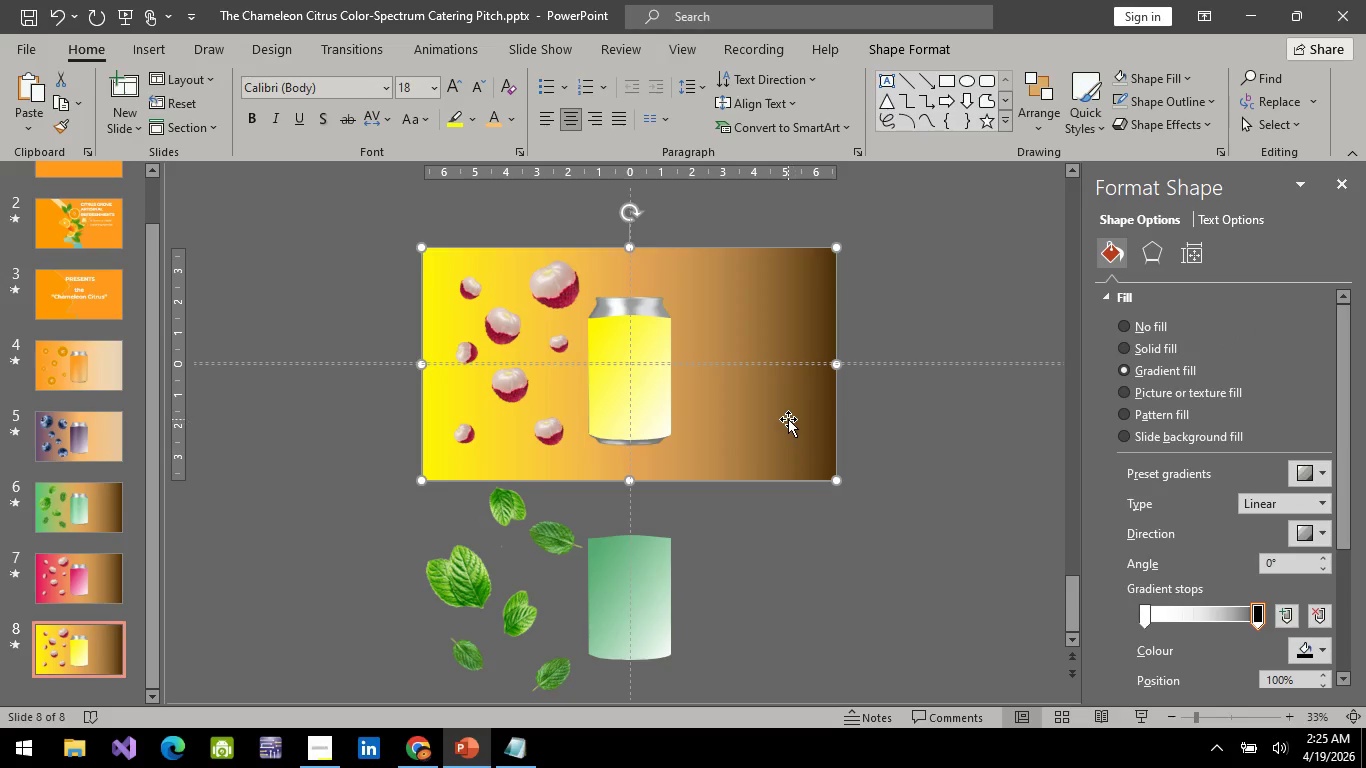 
right_click([788, 419])
 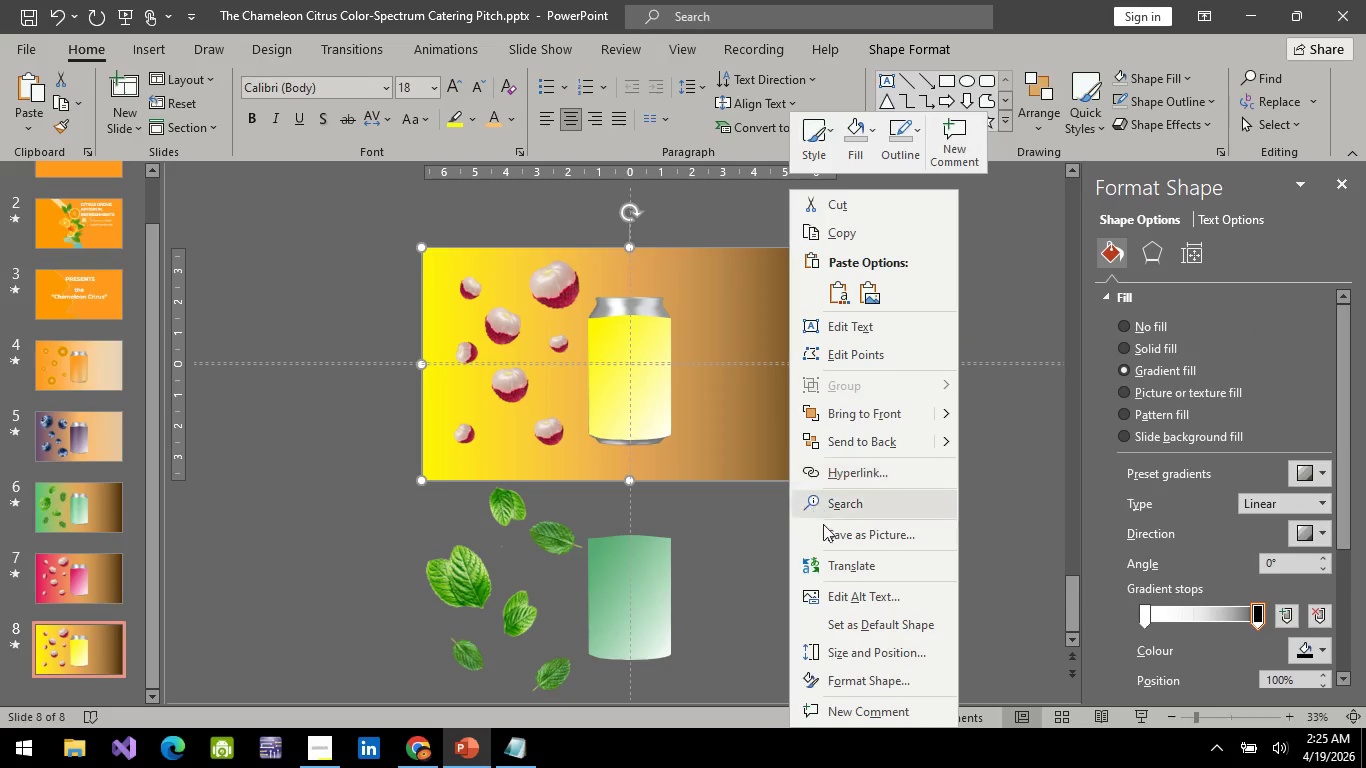 
left_click([1000, 581])
 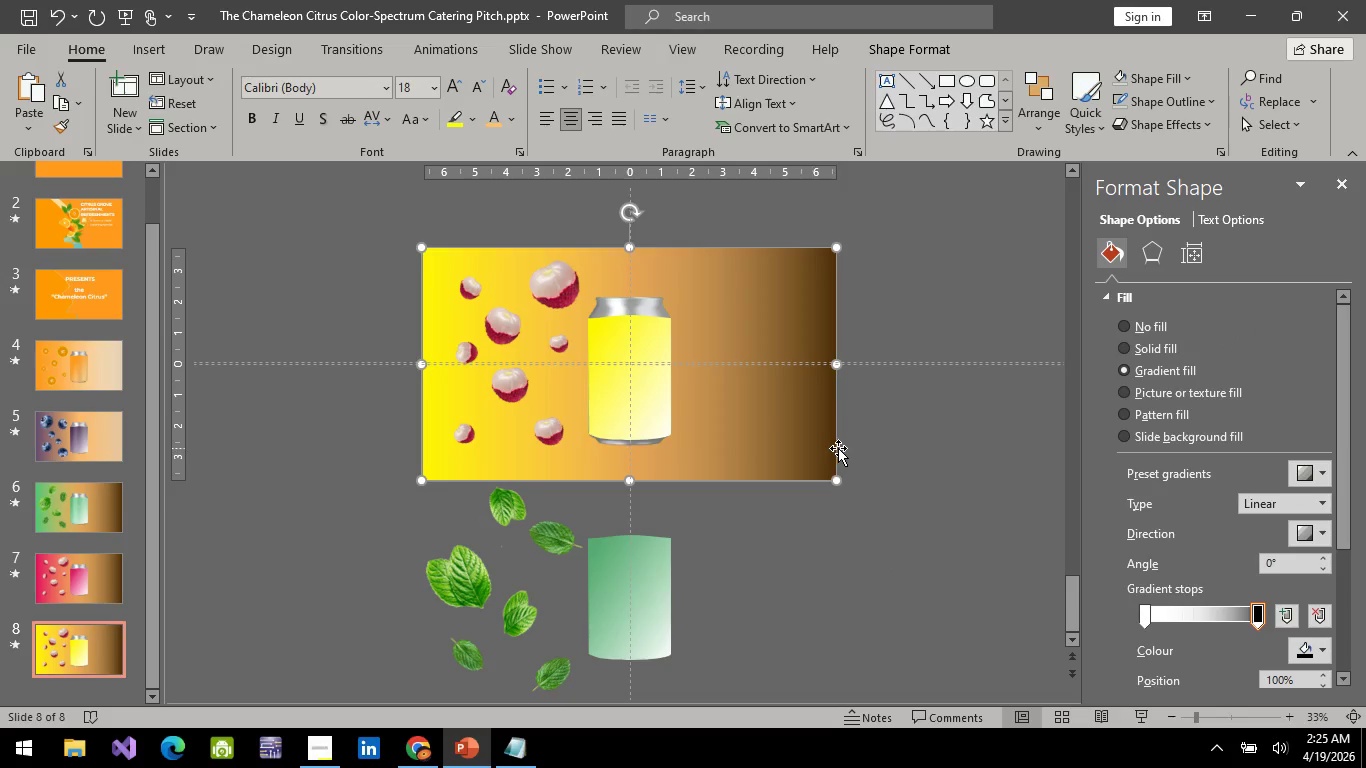 
key(Backspace)
 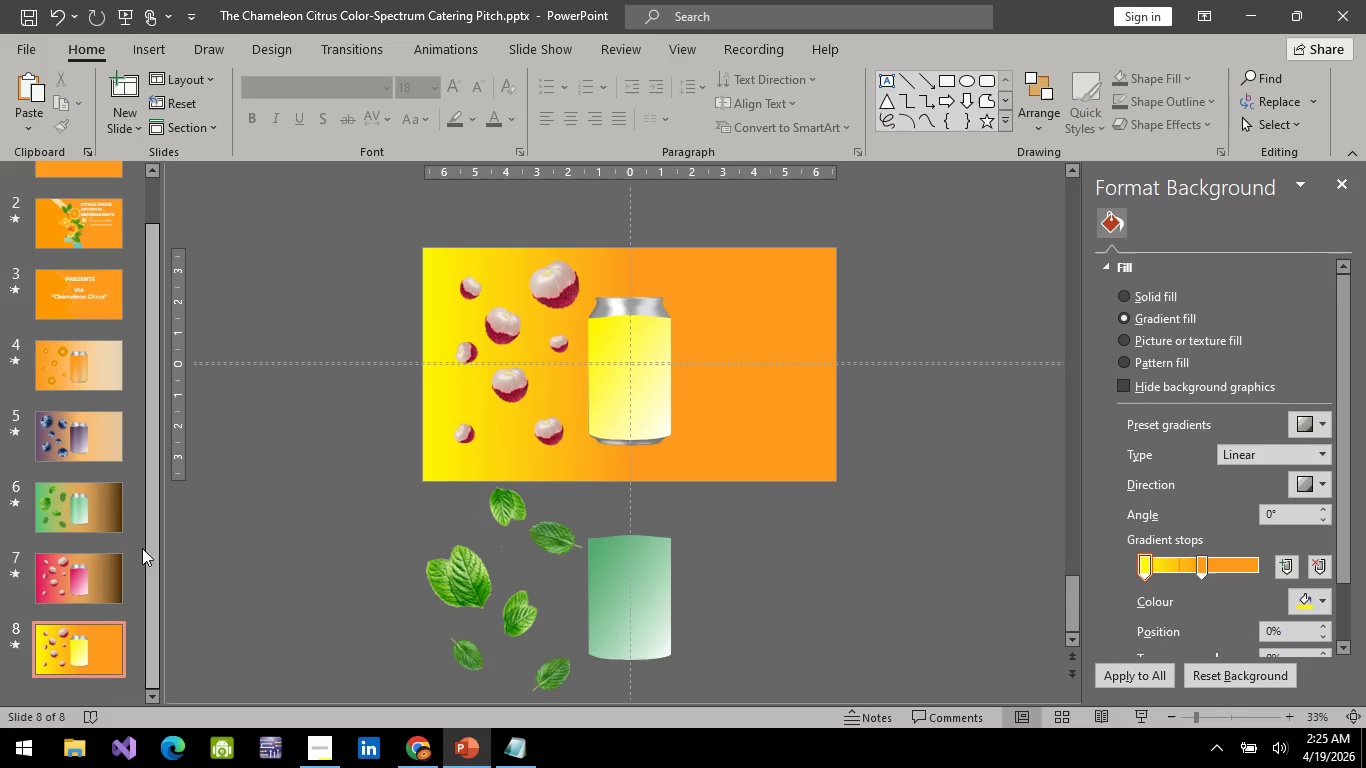 
left_click([99, 578])
 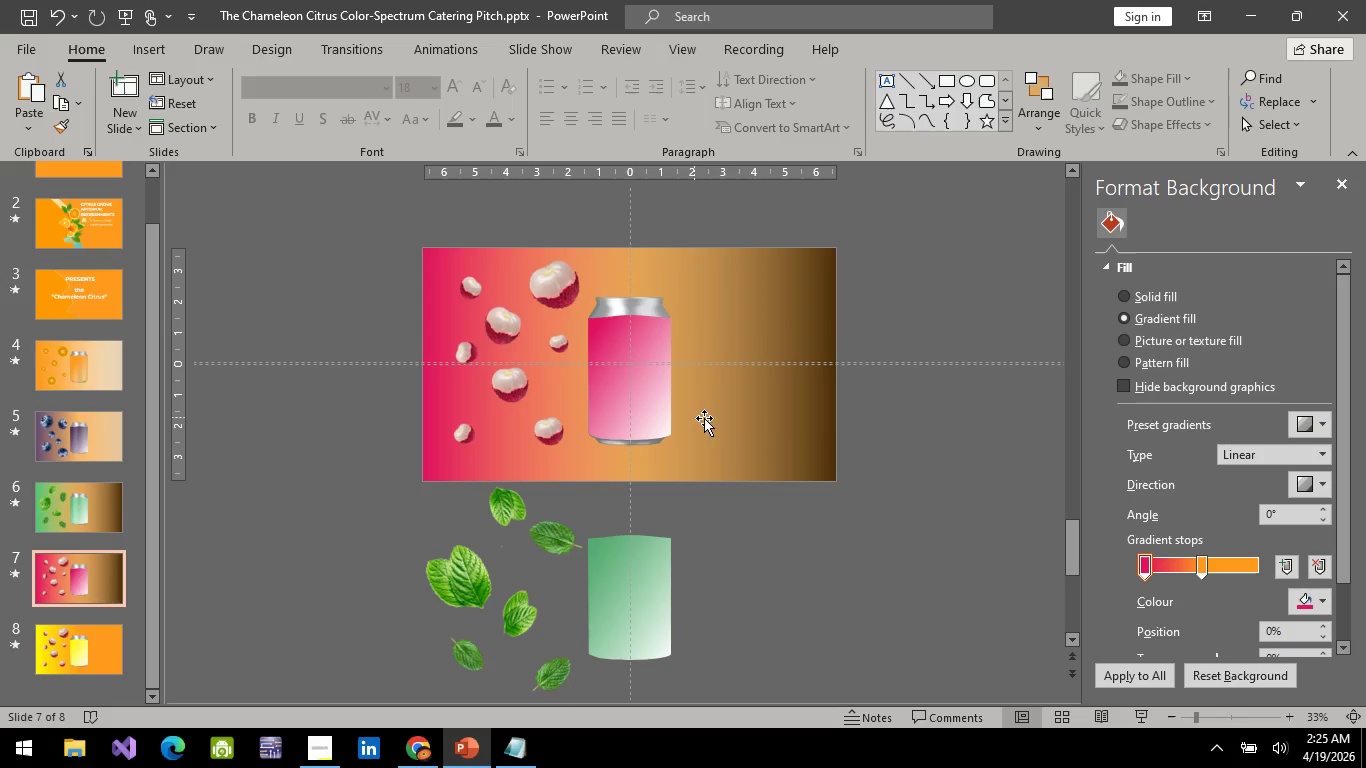 
left_click([782, 423])
 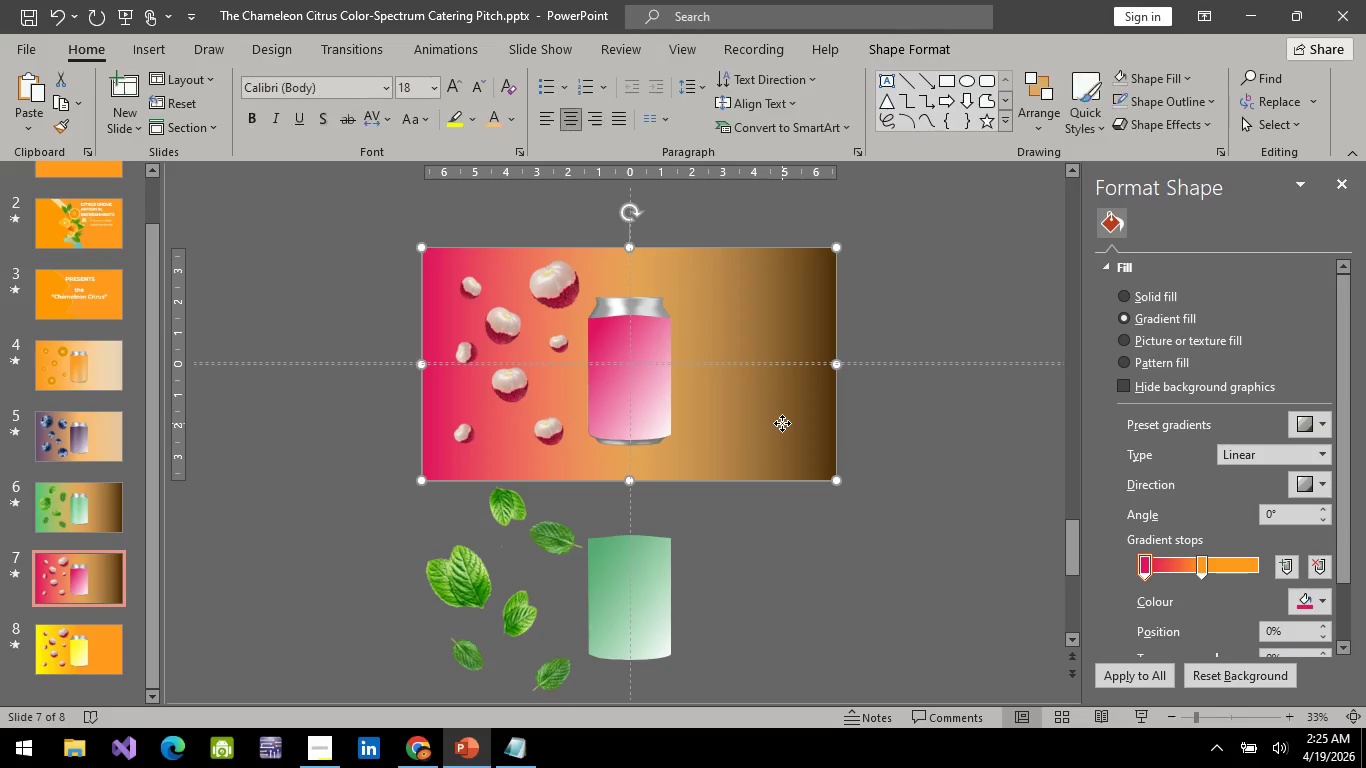 
key(Backspace)
 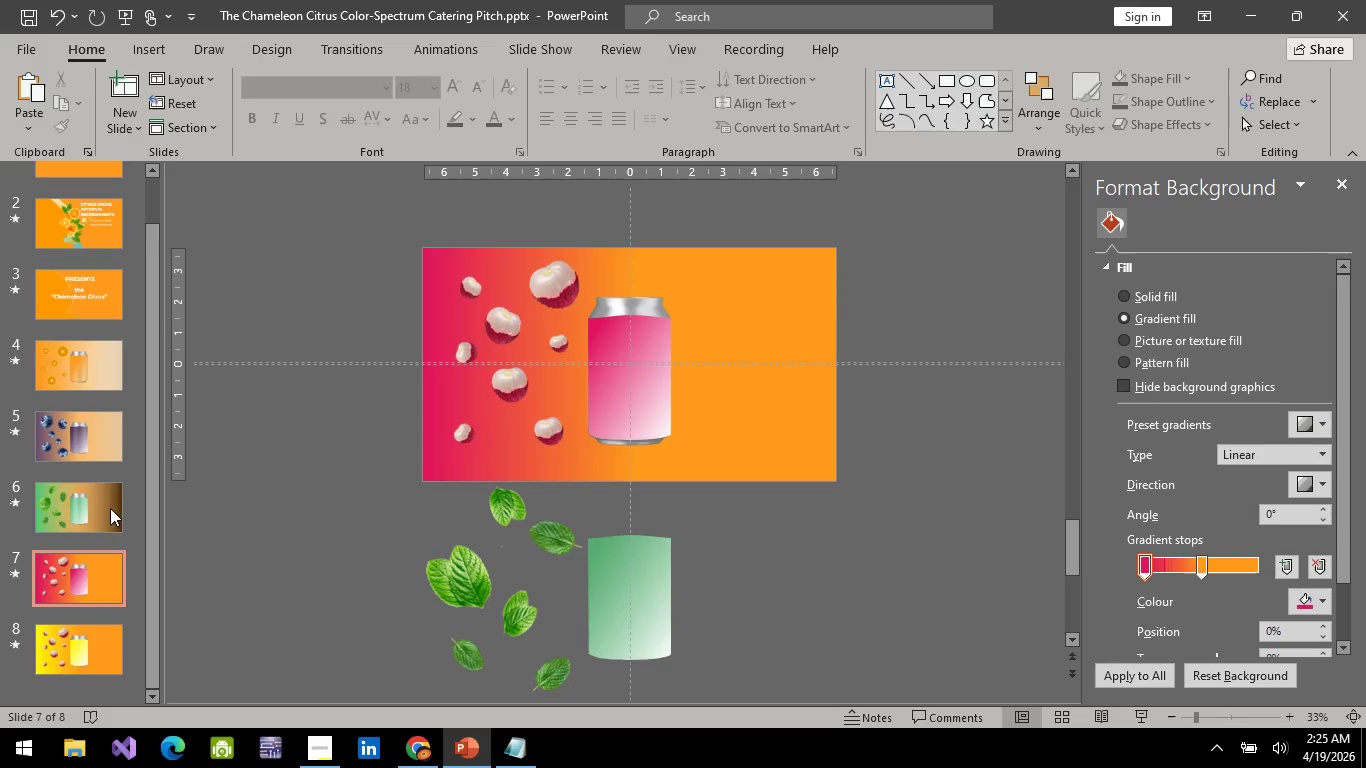 
left_click([106, 509])
 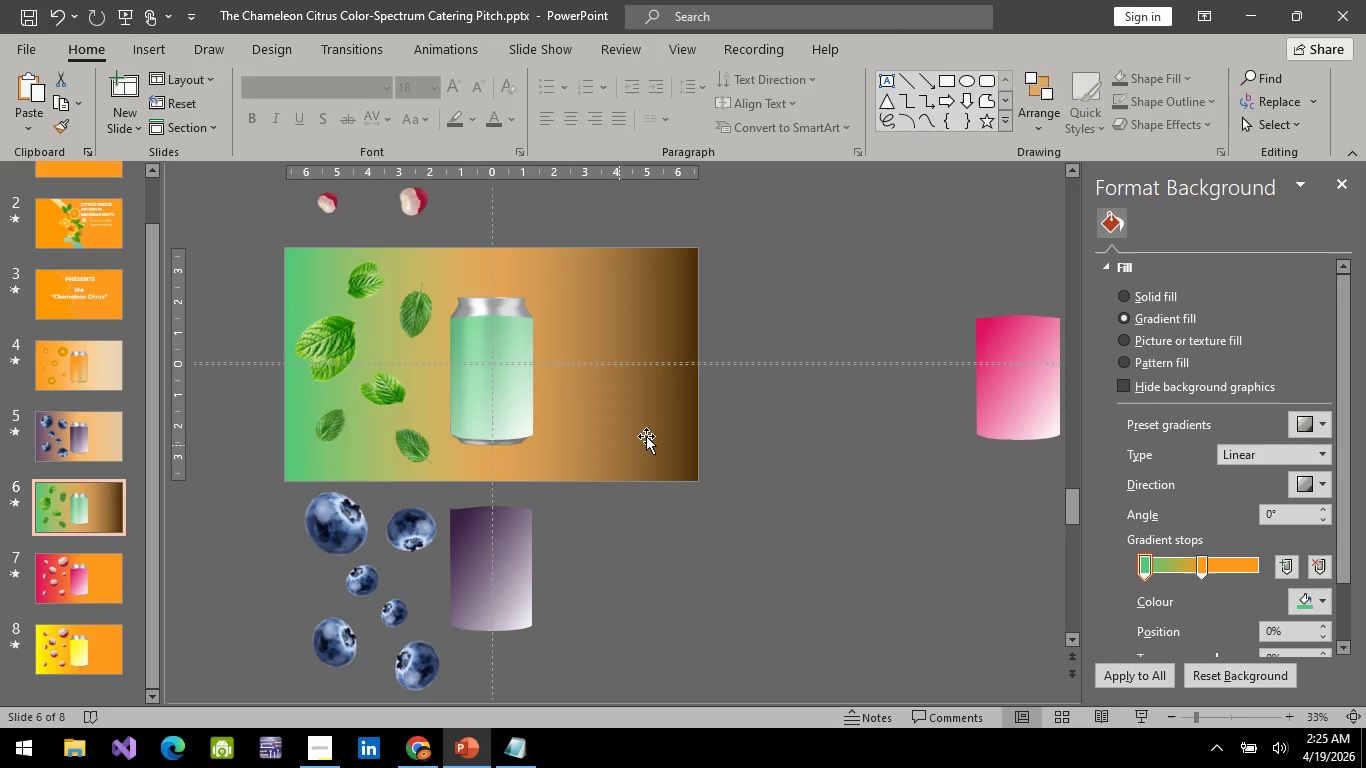 
left_click([647, 436])
 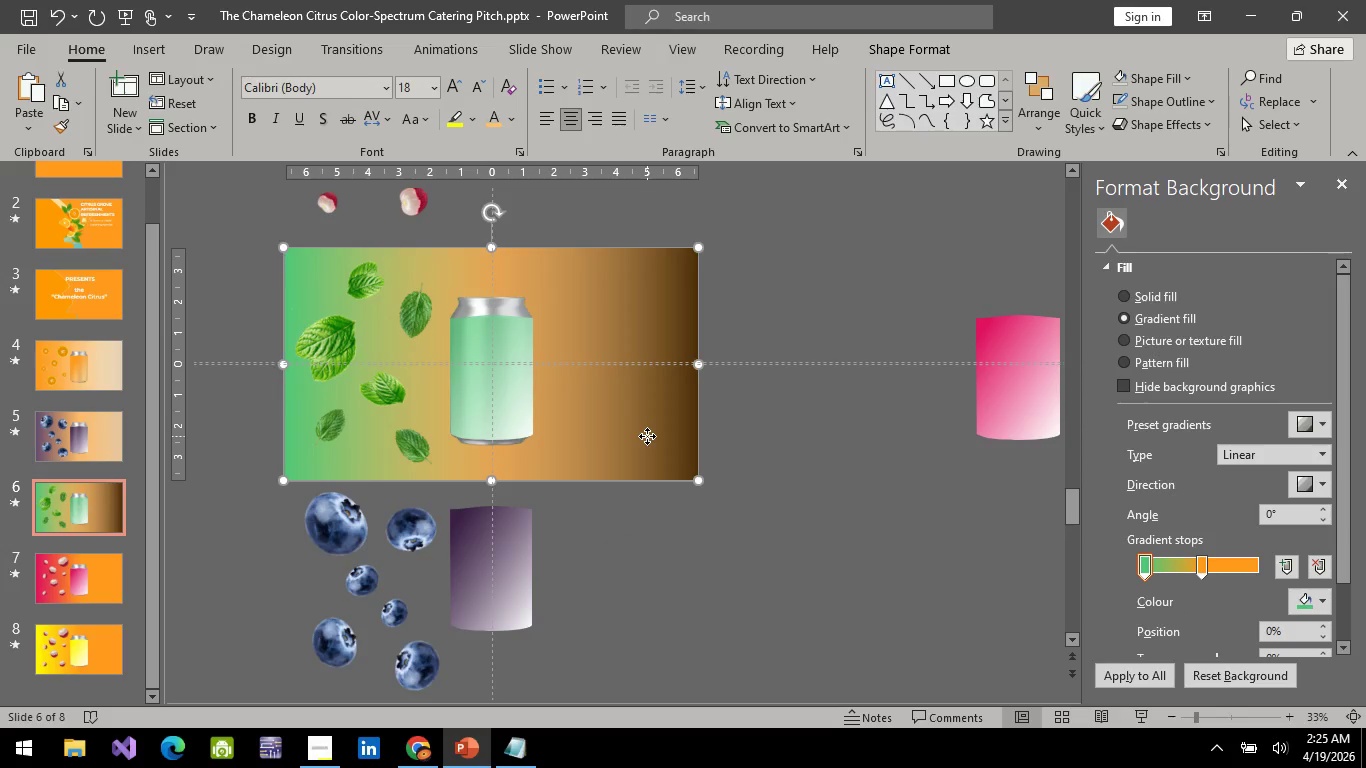 
key(Backspace)
 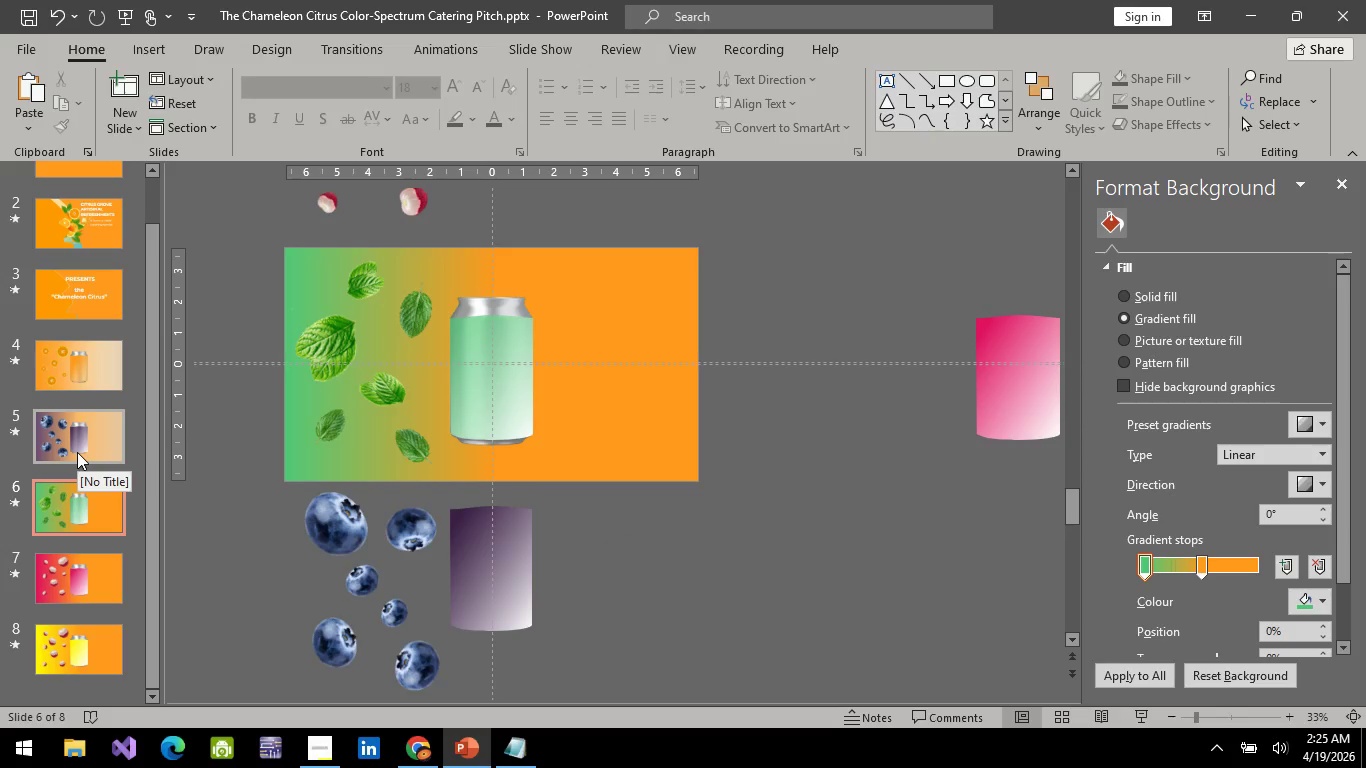 
left_click([77, 452])
 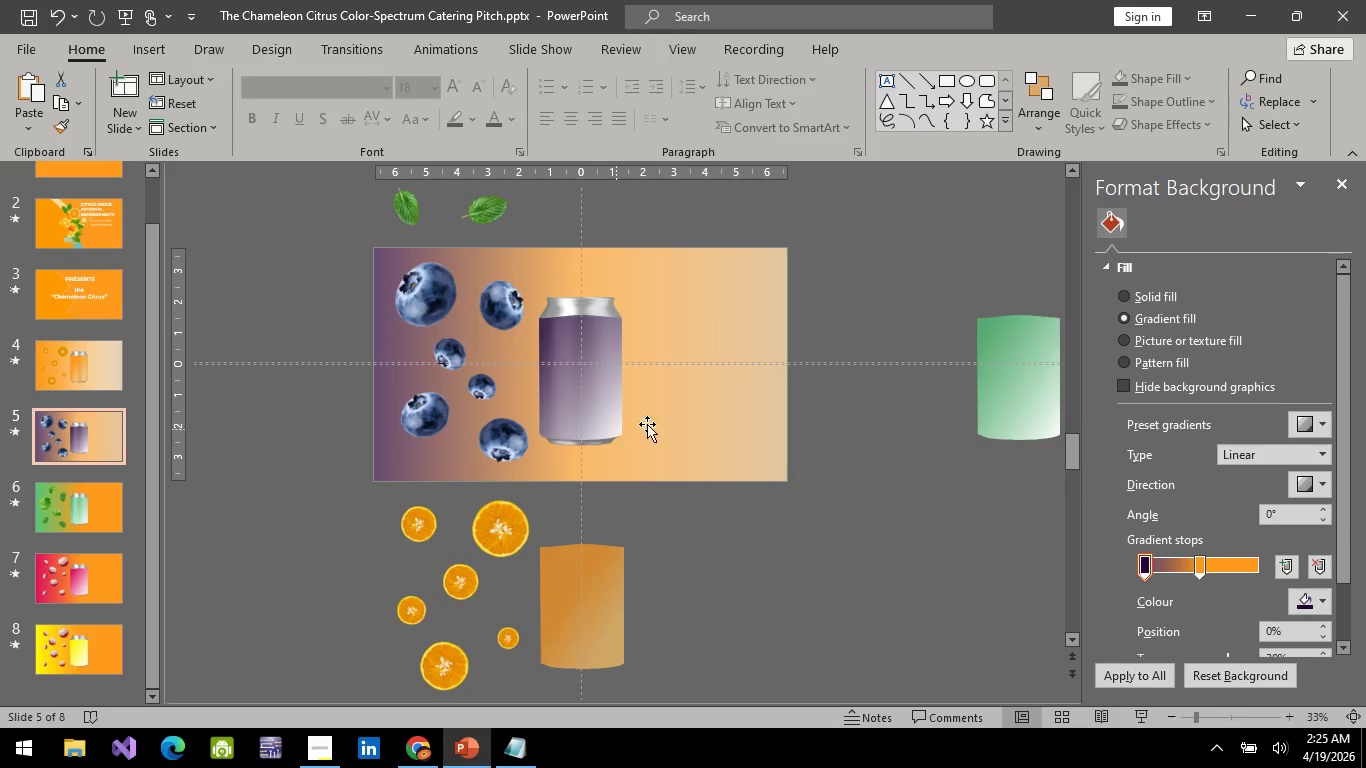 
left_click([727, 419])
 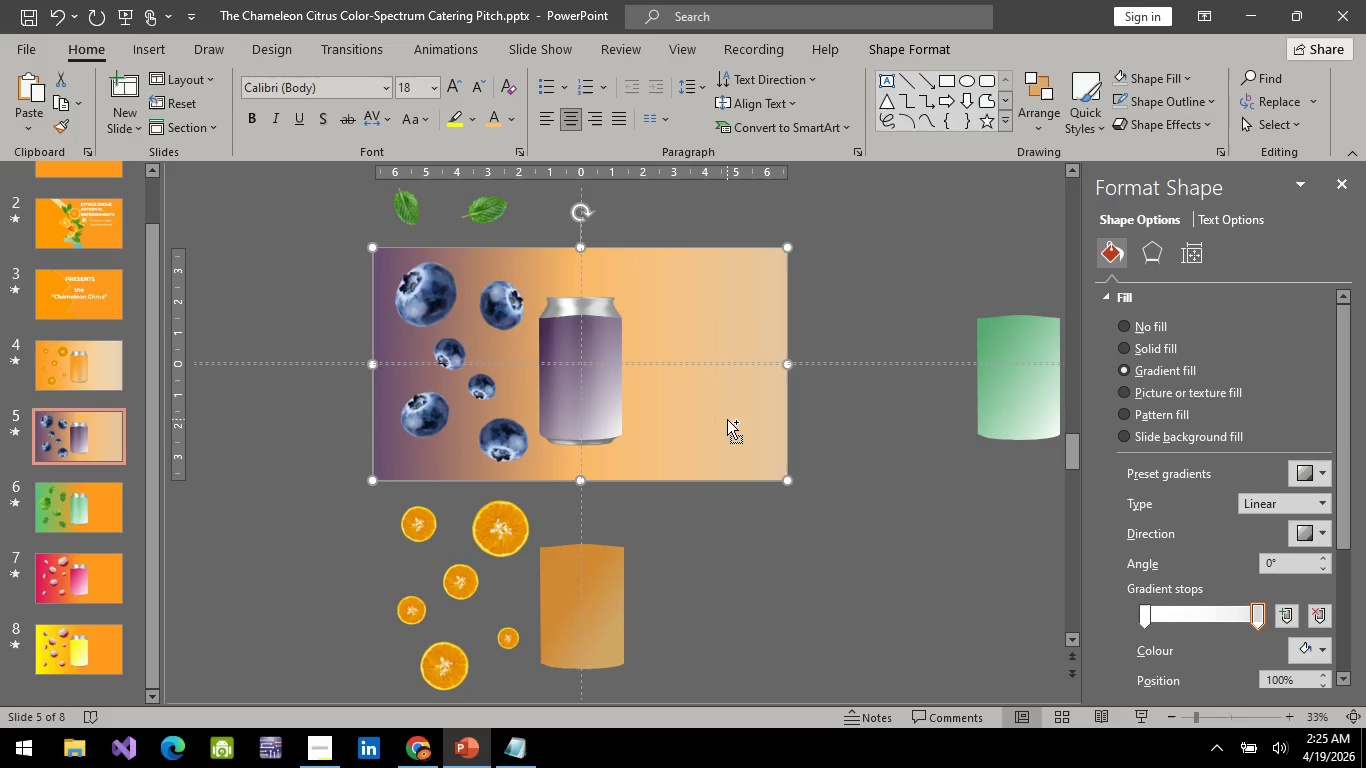 
key(Control+C)
 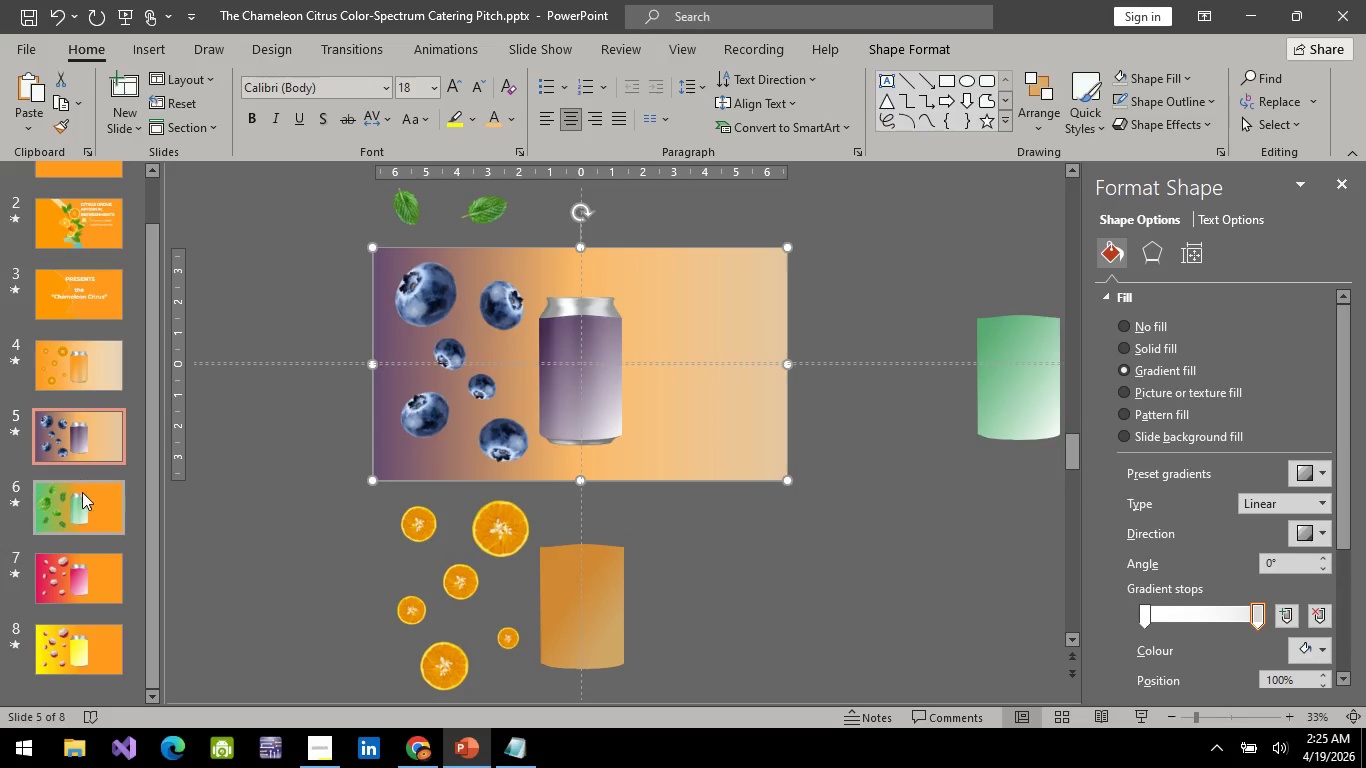 
left_click([82, 493])
 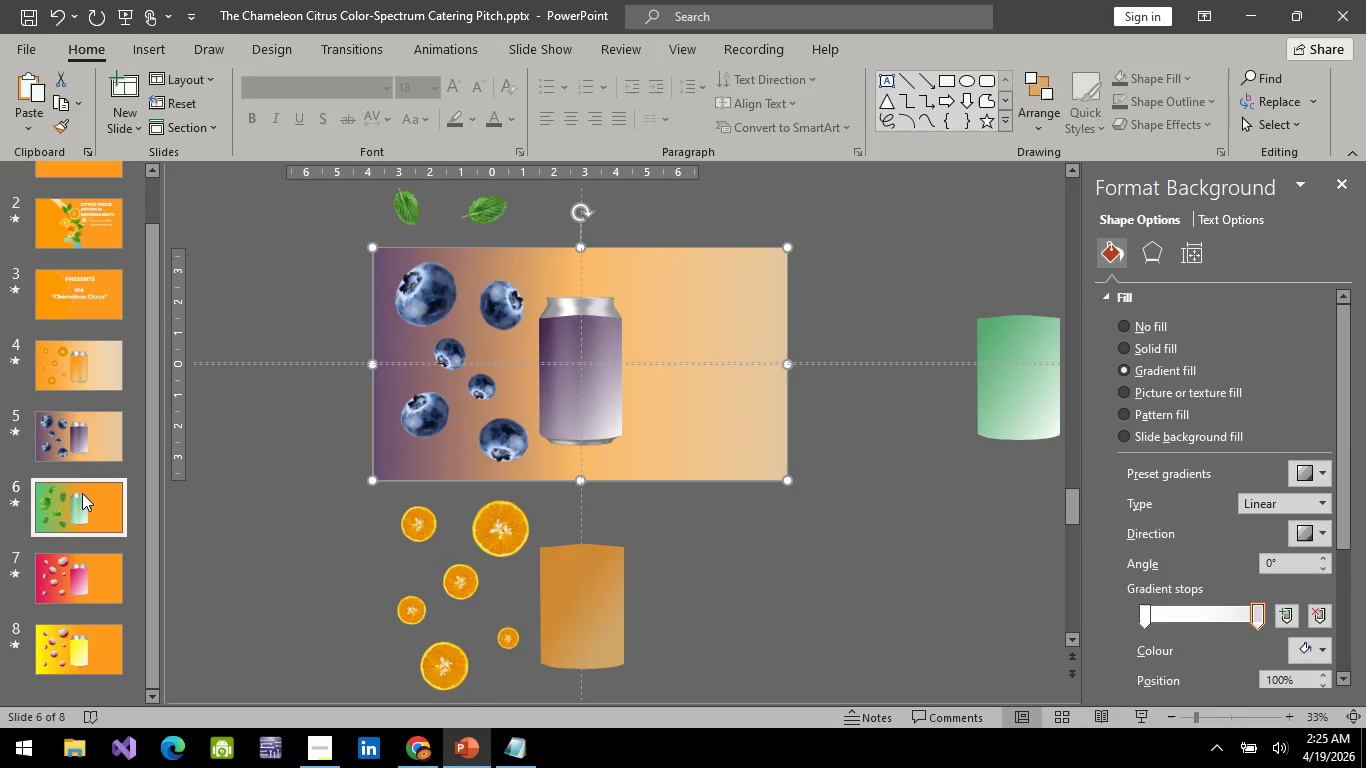 
hold_key(key=ControlLeft, duration=0.84)
 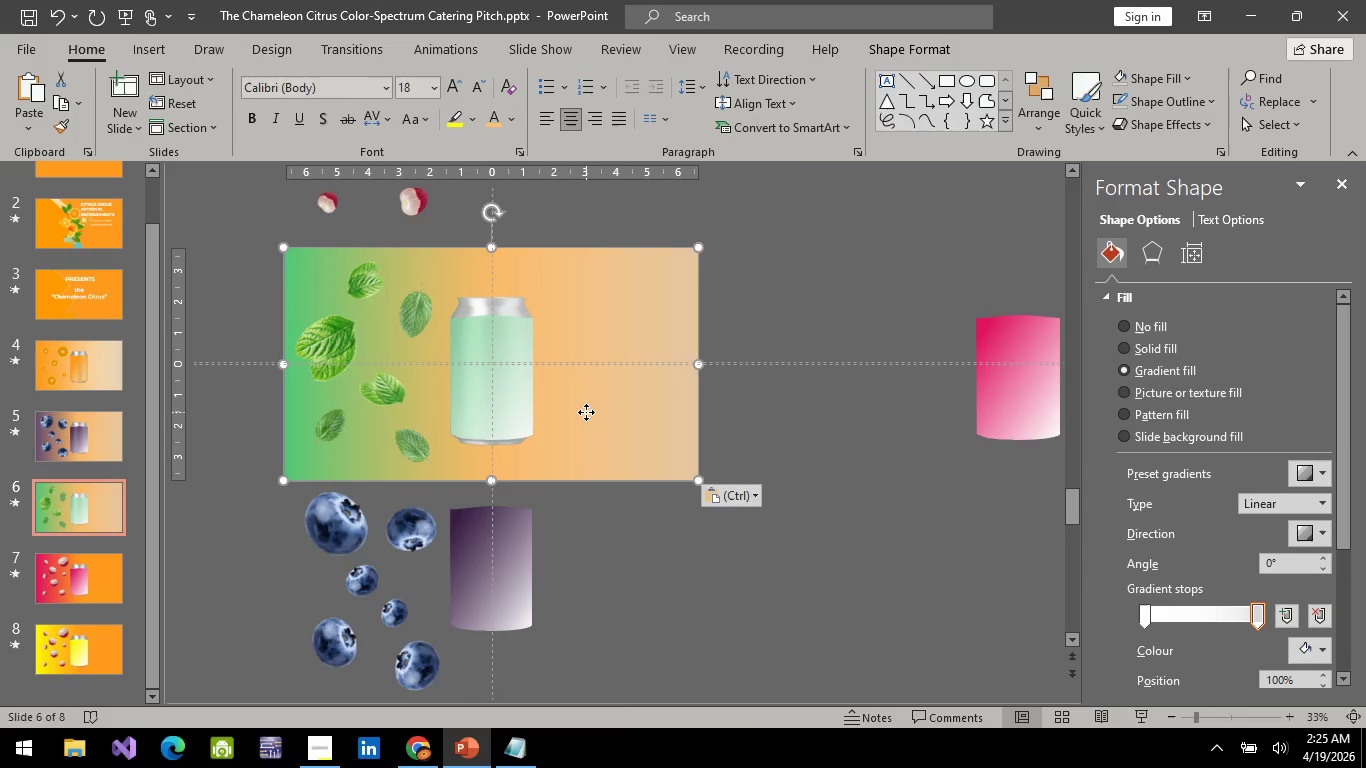 
hold_key(key=V, duration=5.09)
 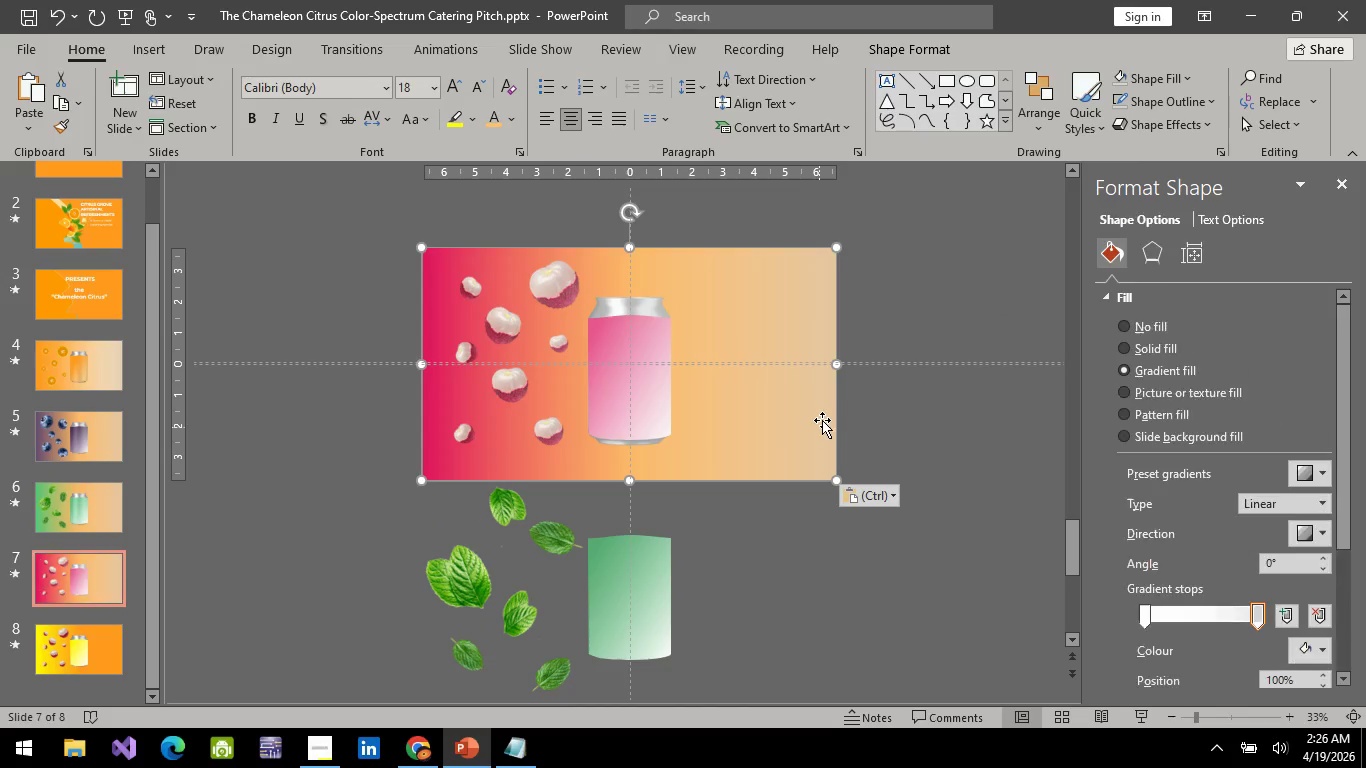 
right_click([586, 412])
 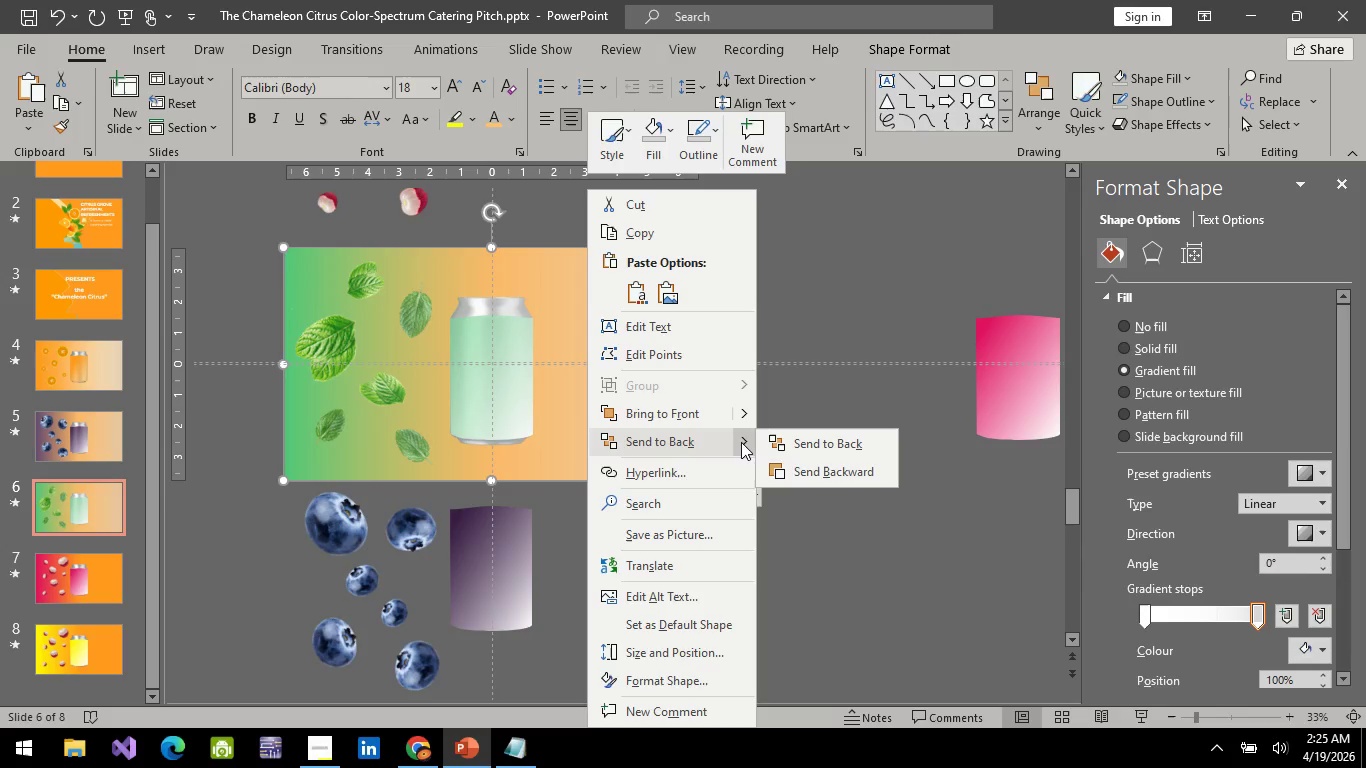 
left_click([770, 441])
 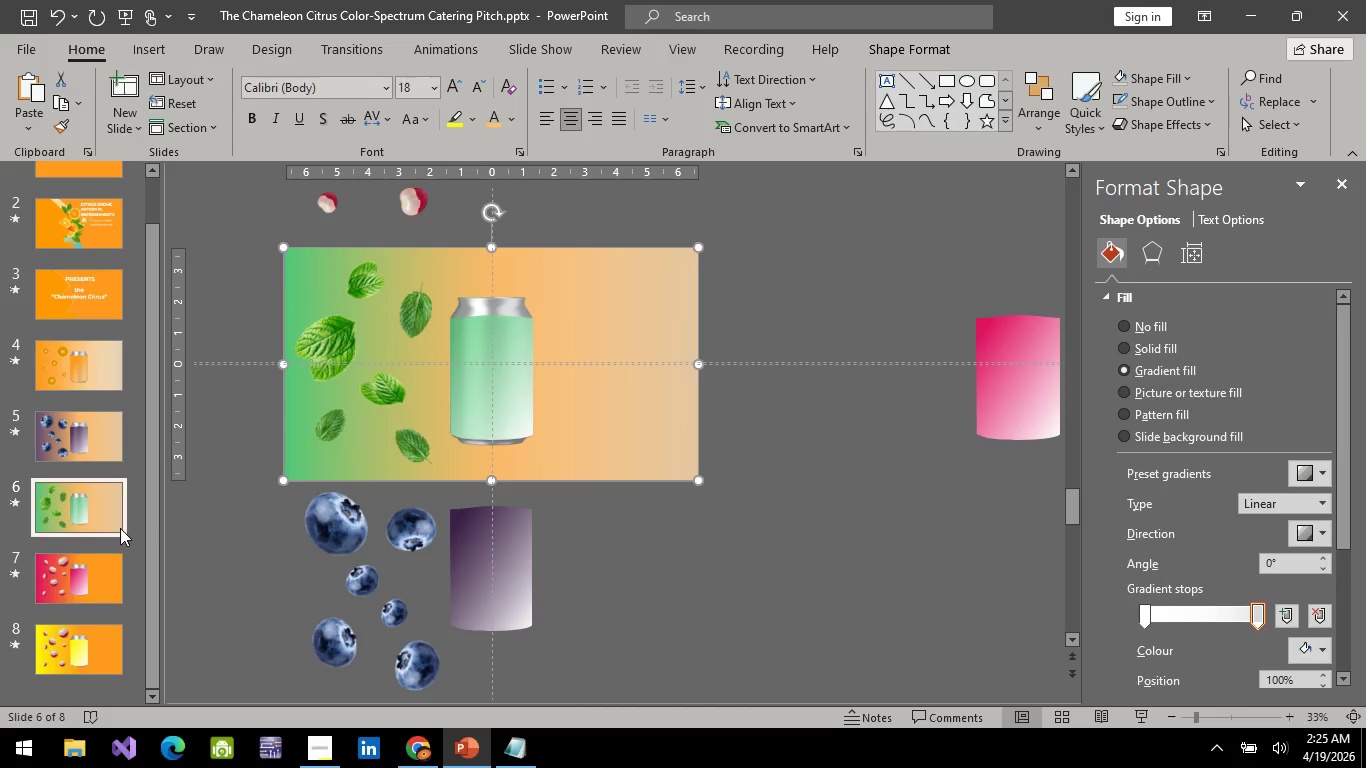 
left_click([112, 567])
 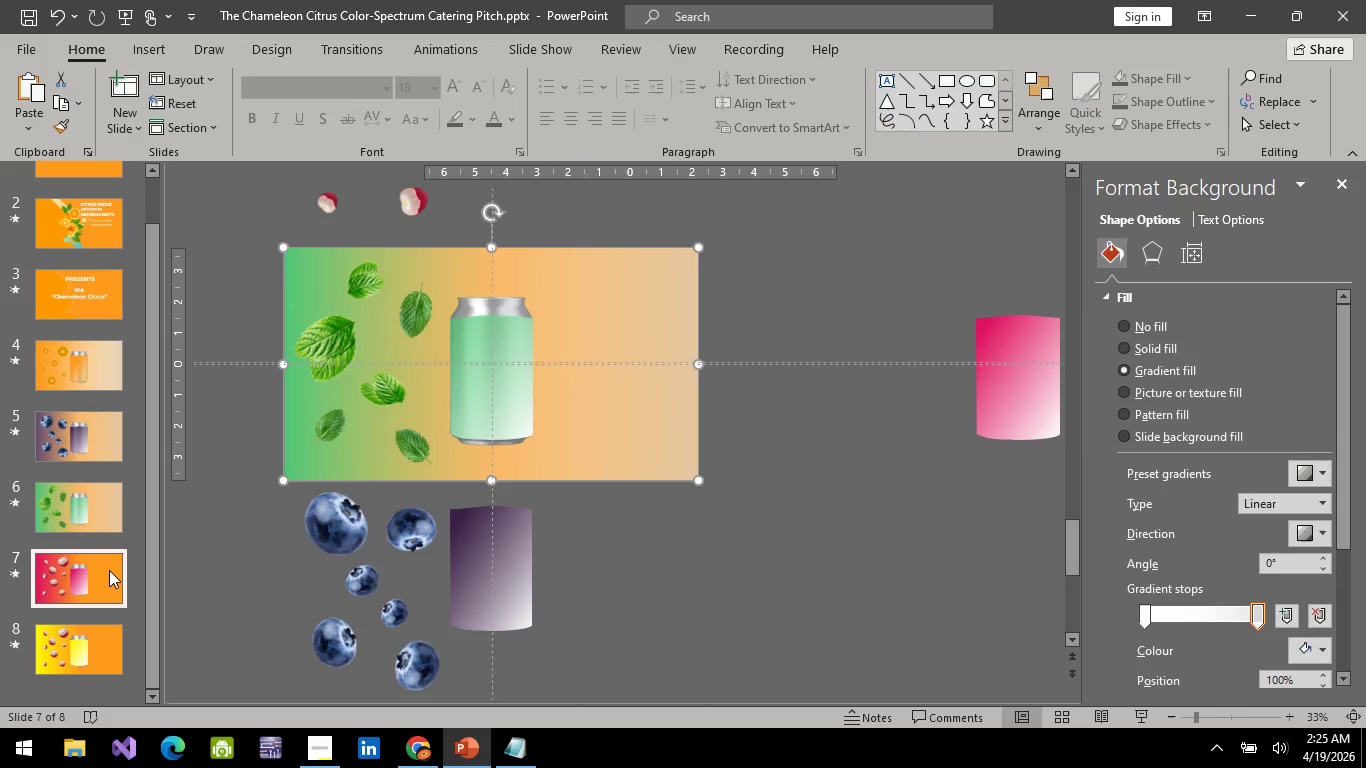 
hold_key(key=ControlLeft, duration=0.56)
 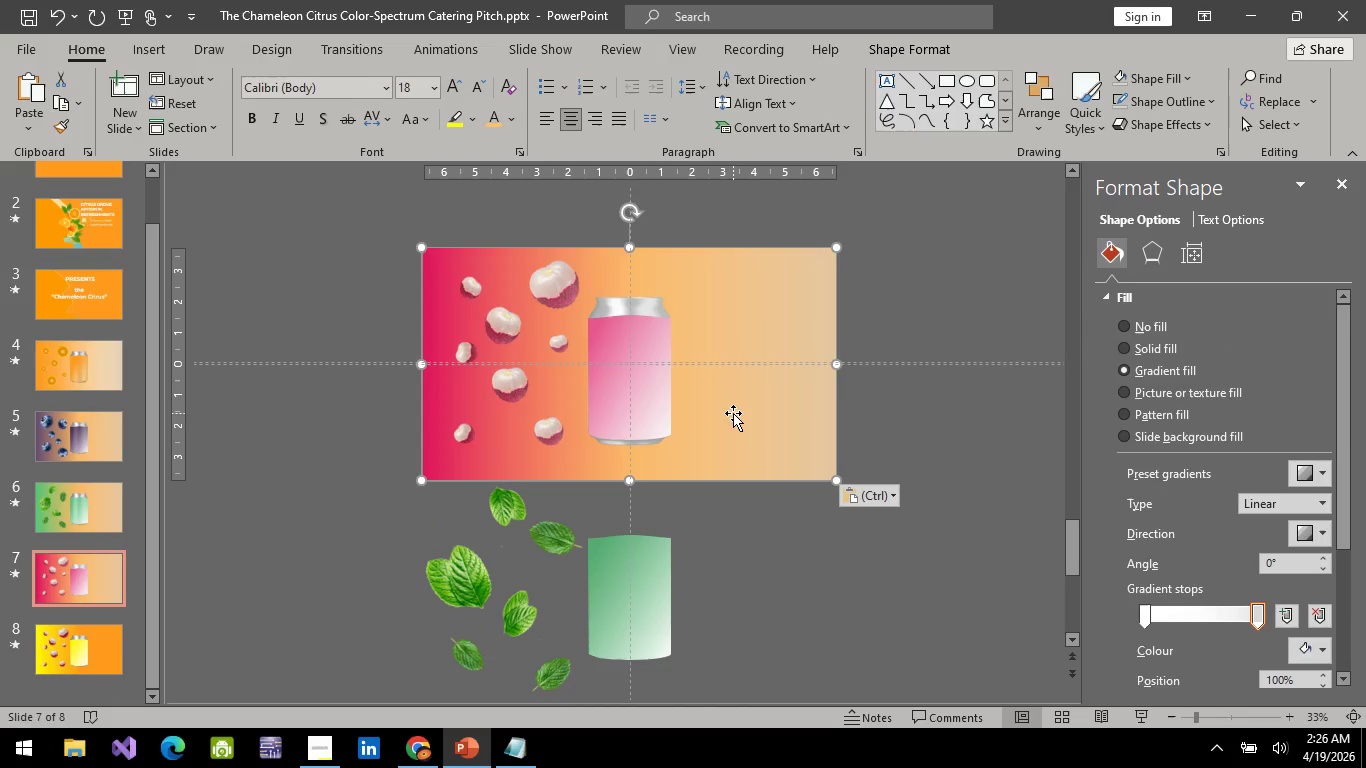 
right_click([733, 413])
 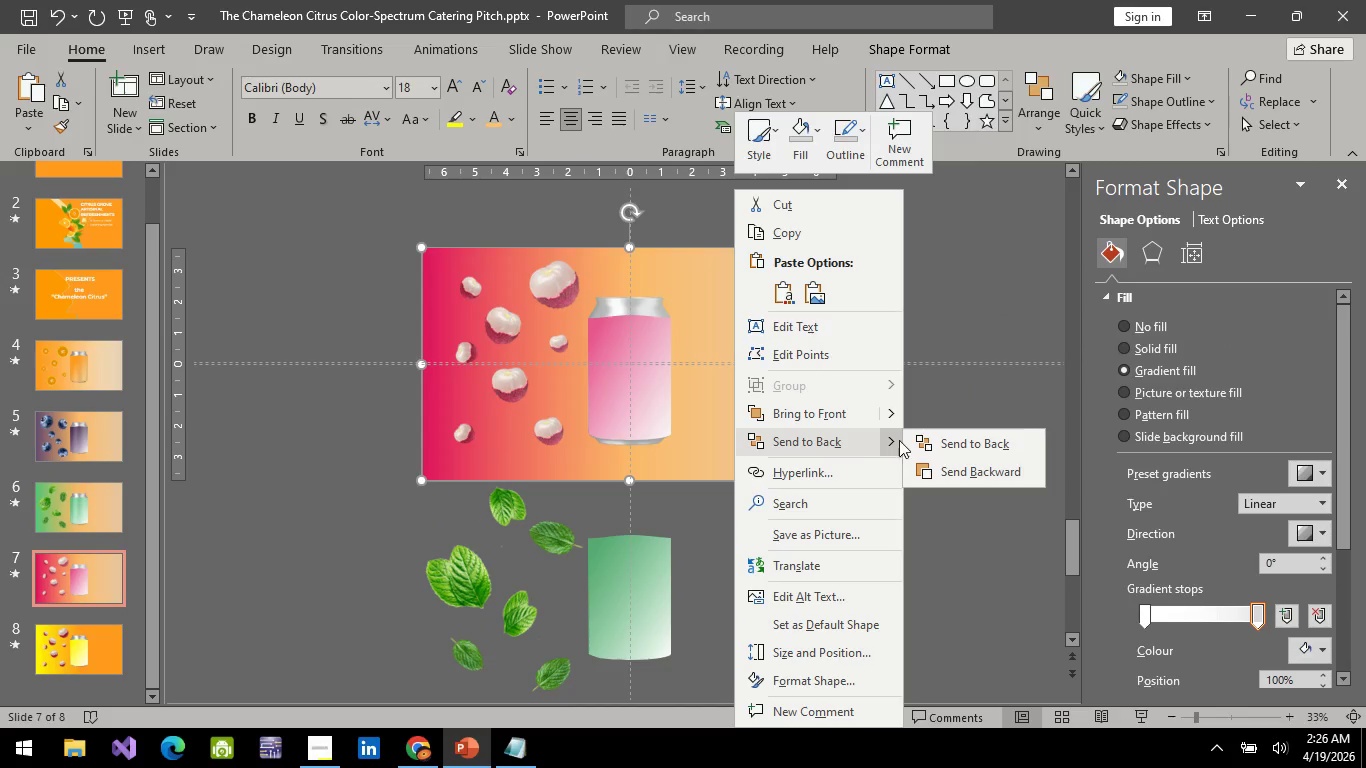 
left_click([943, 438])
 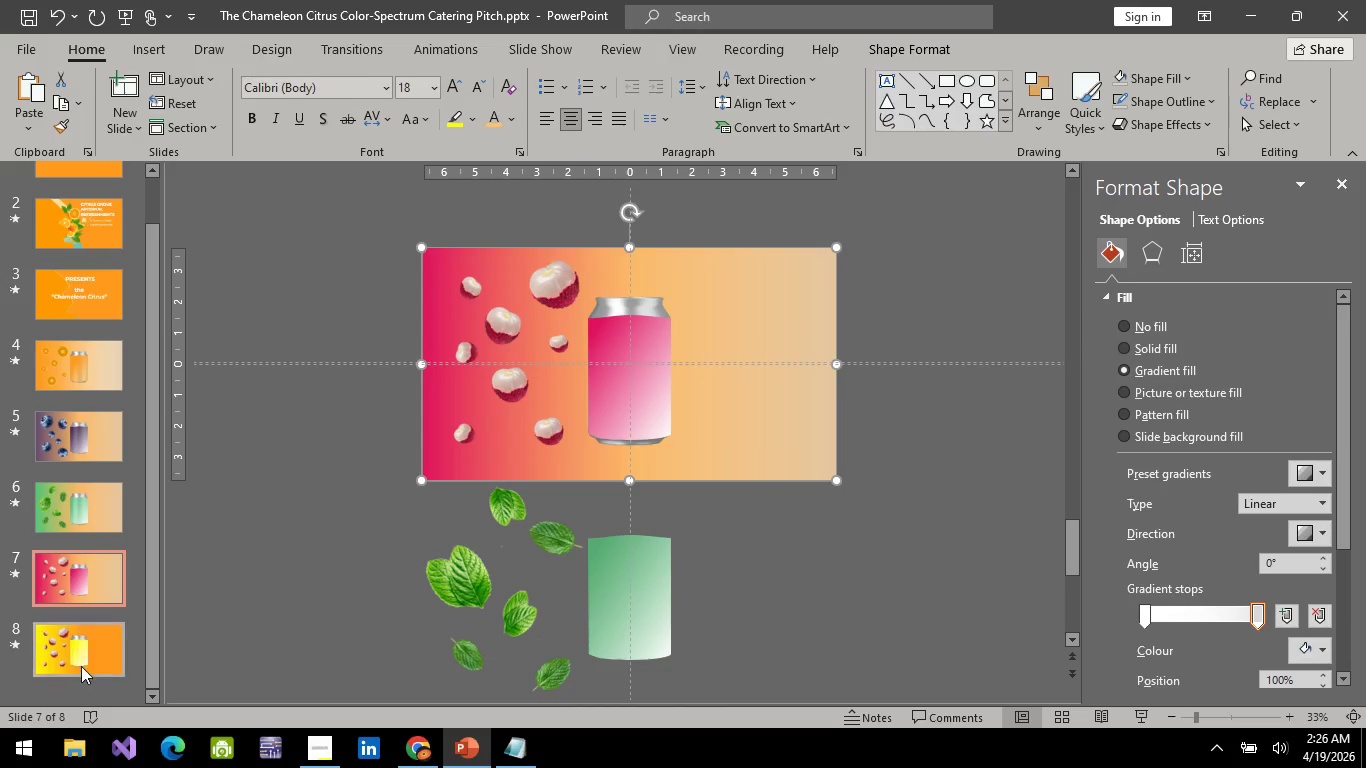 
left_click([82, 667])
 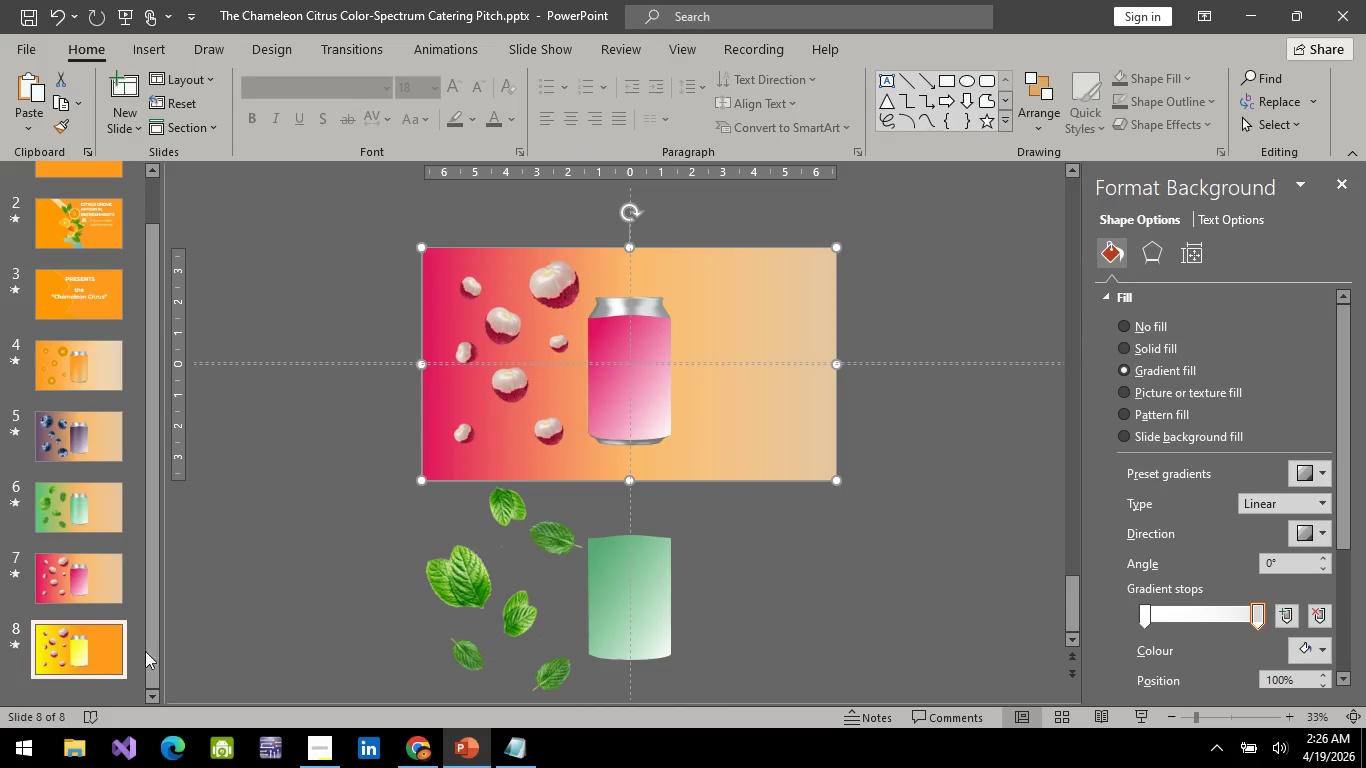 
key(Control+V)
 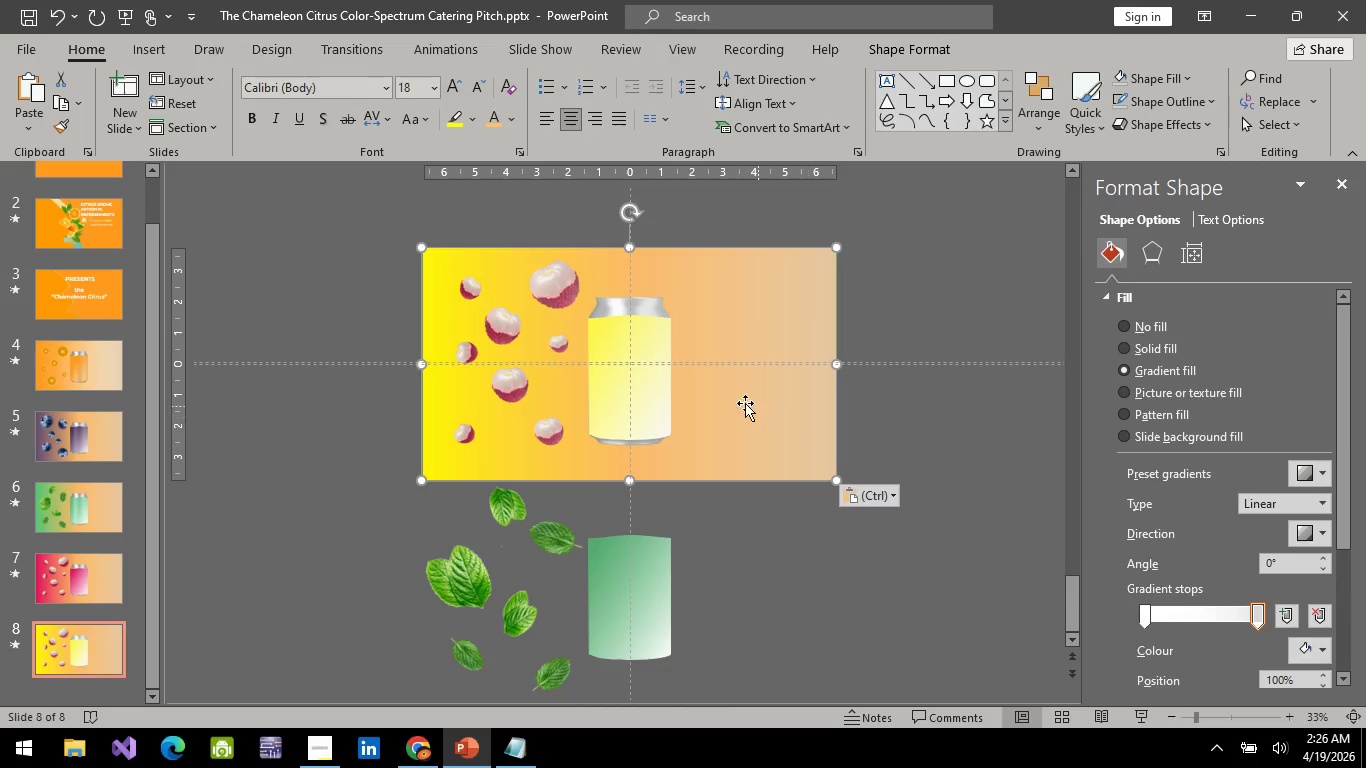 
right_click([745, 403])
 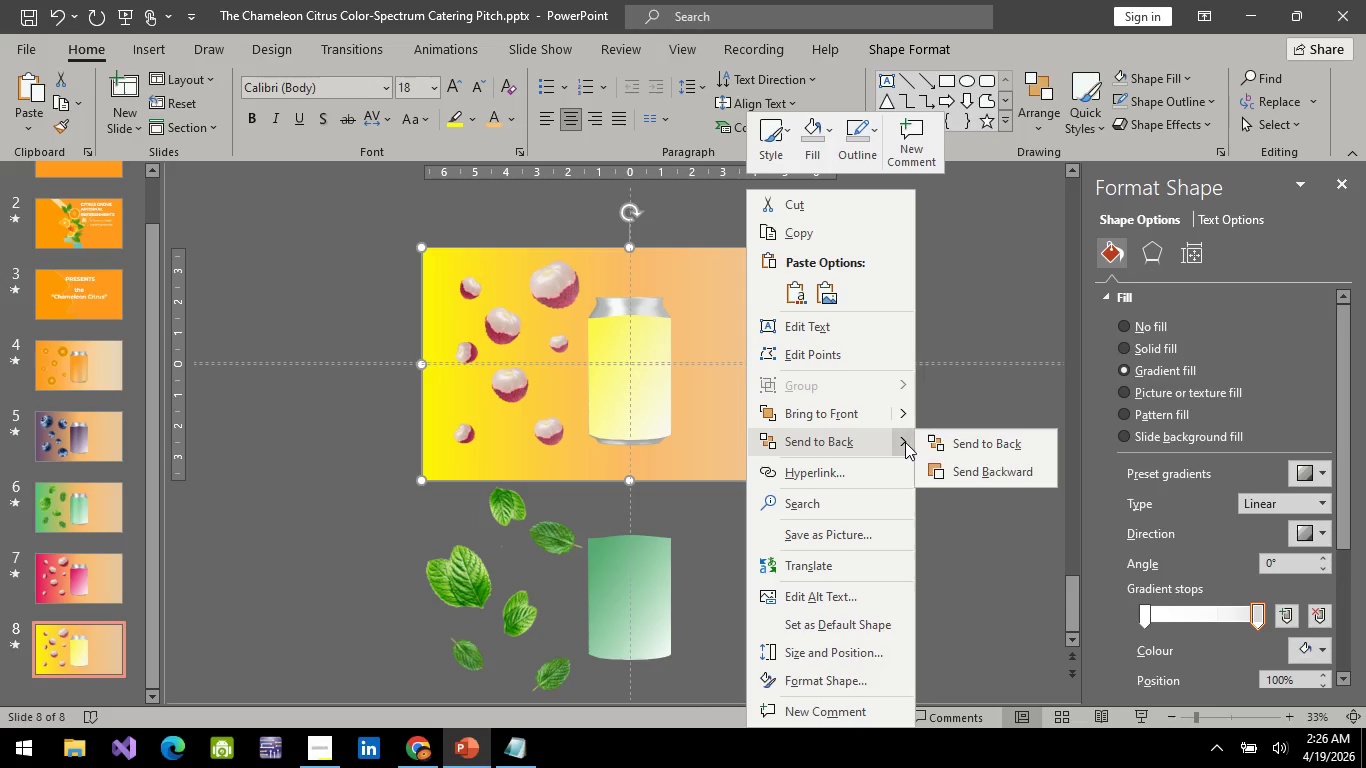 
left_click([1011, 448])
 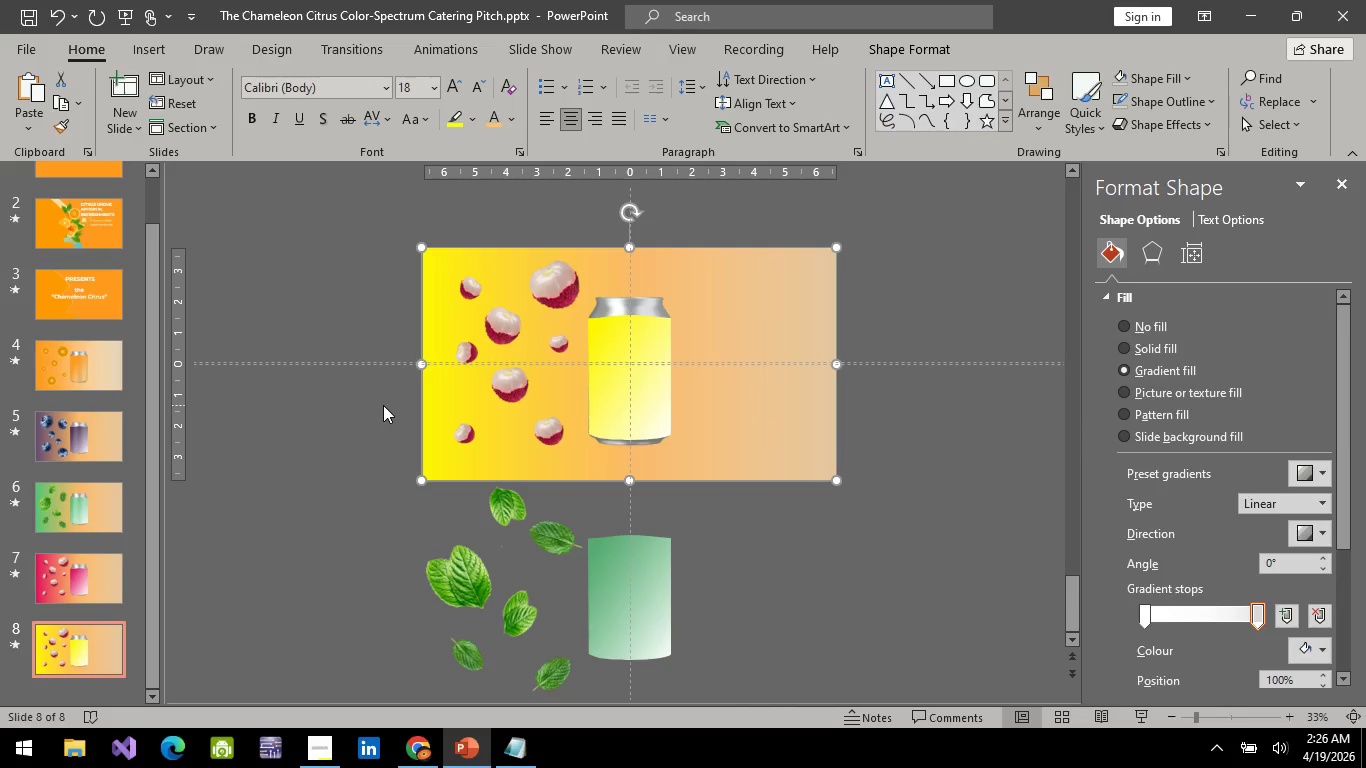 
wait(5.7)
 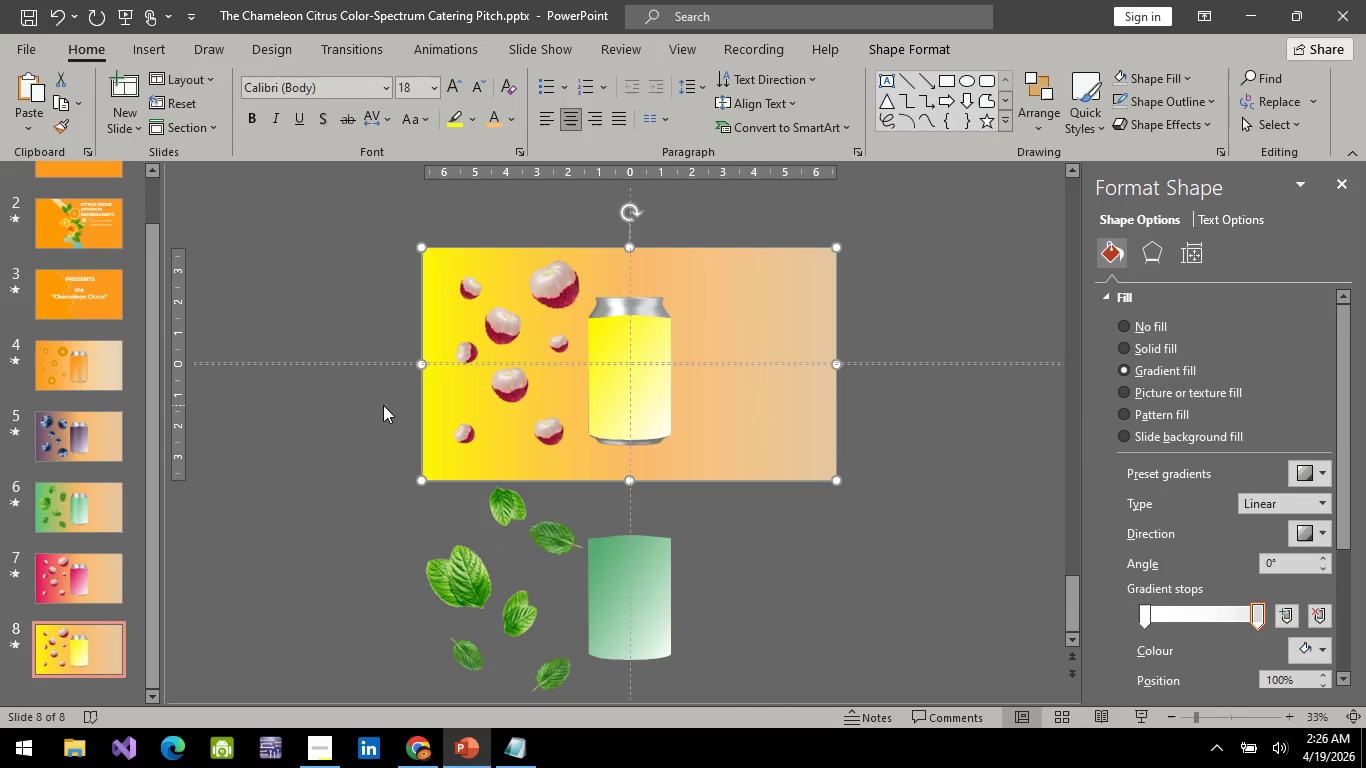 
key(Alt+AltLeft)
 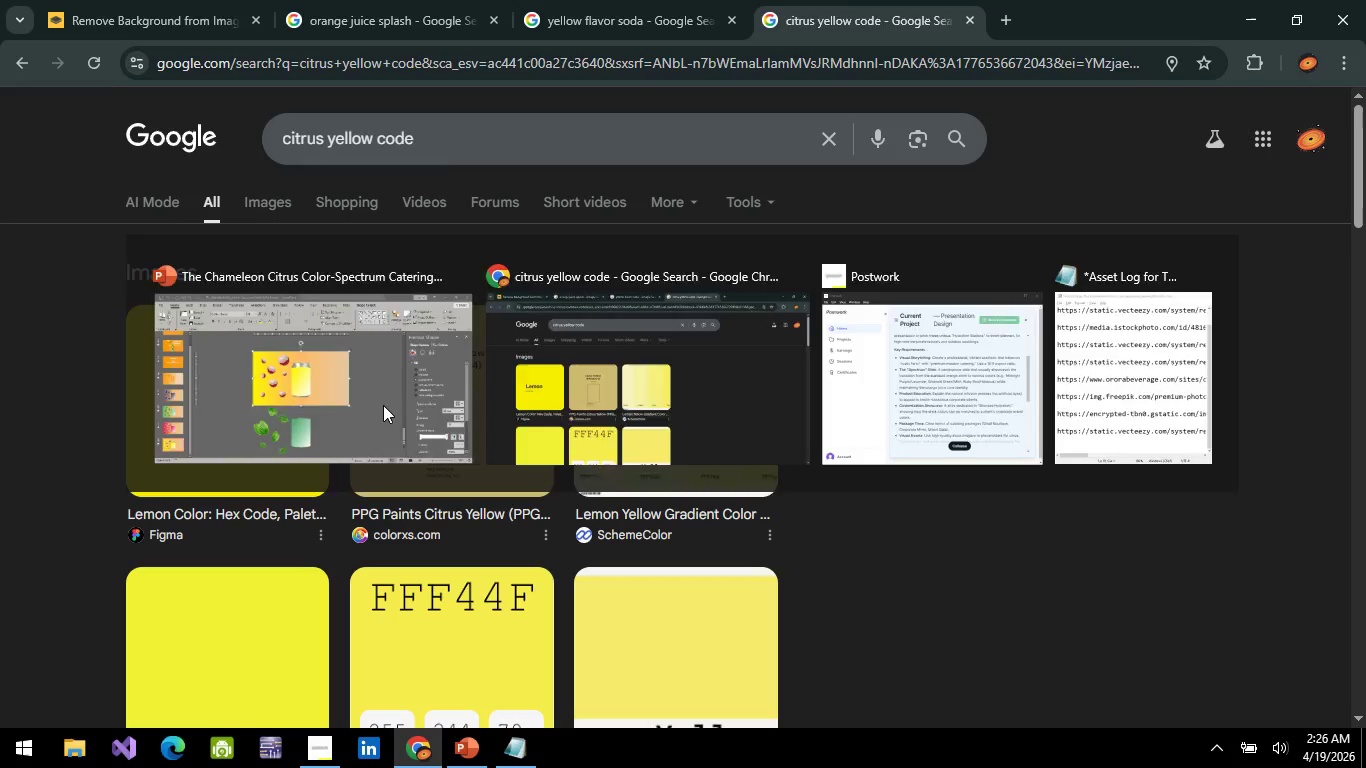 
key(Alt+Tab)
 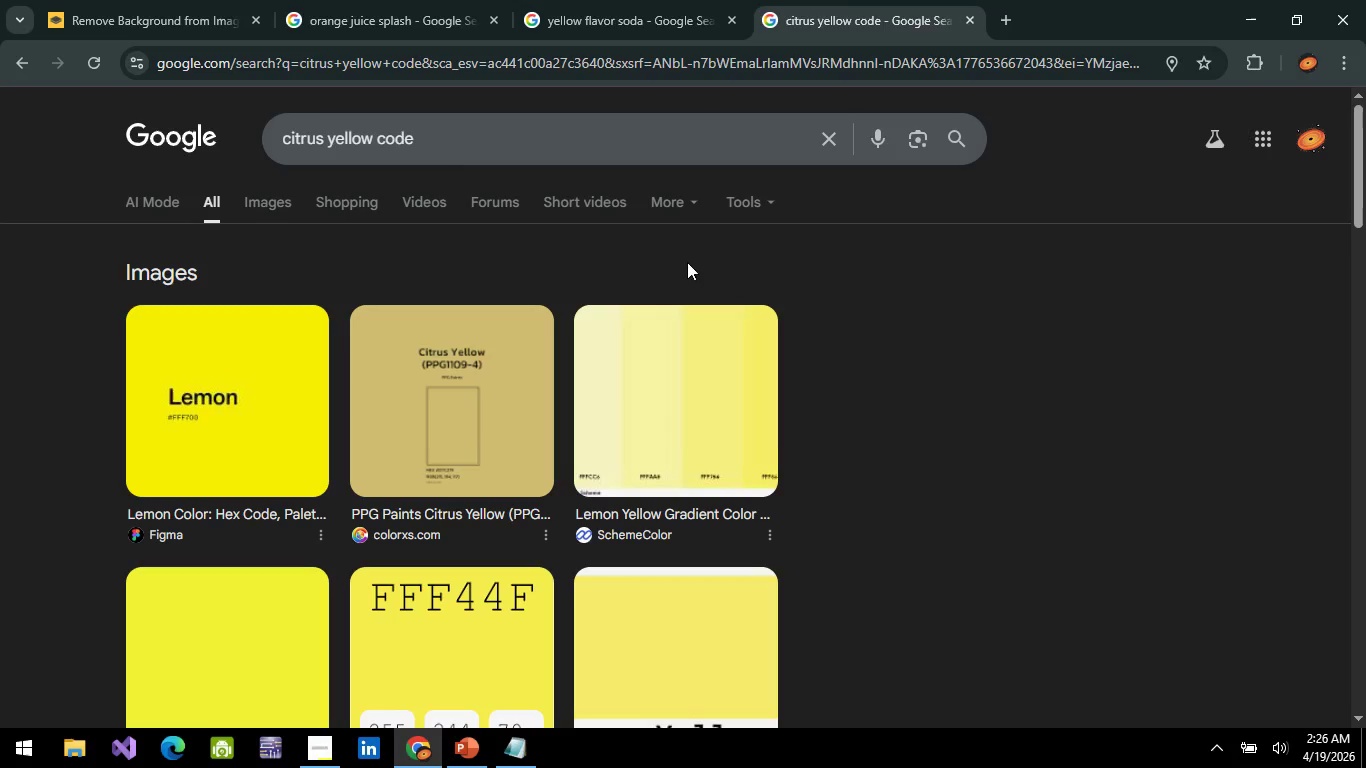 
scroll: coordinate [462, 414], scroll_direction: down, amount: 4.0
 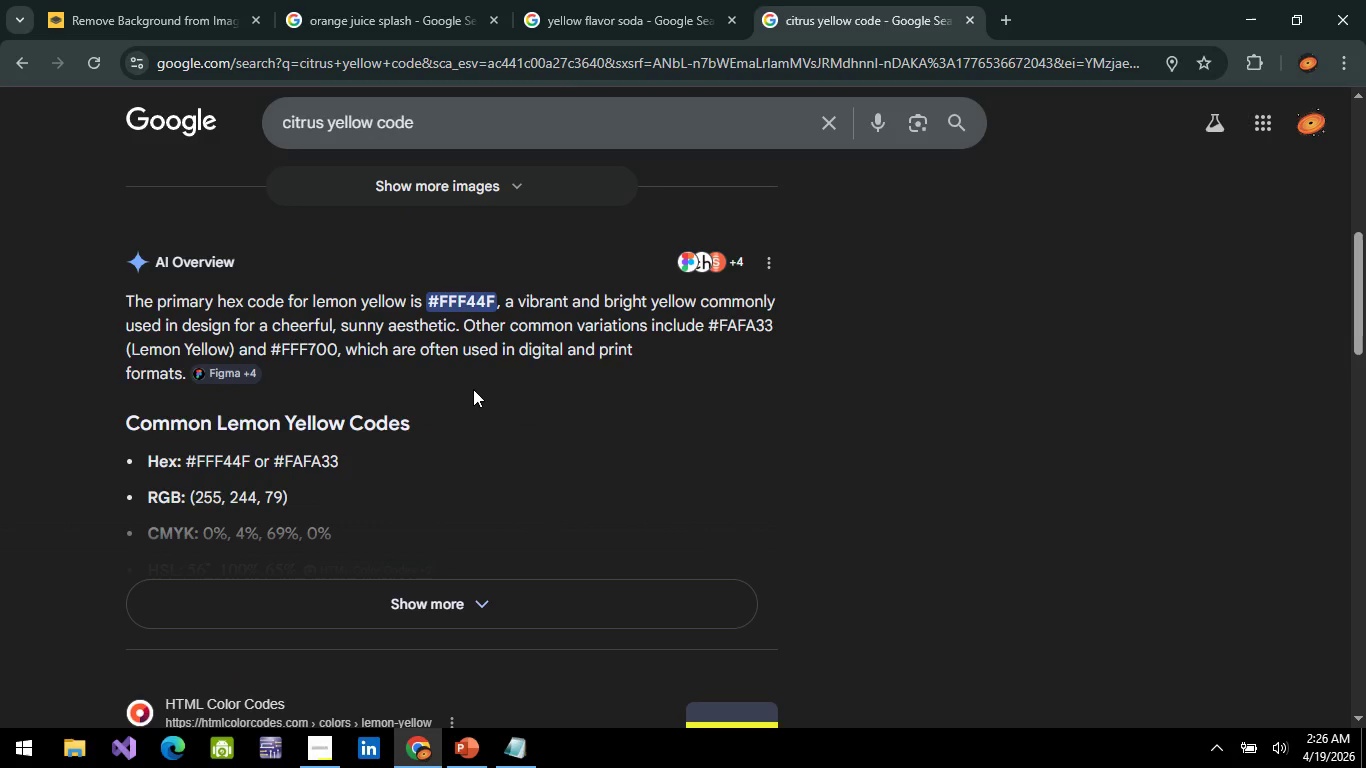 
scroll: coordinate [477, 384], scroll_direction: up, amount: 9.0
 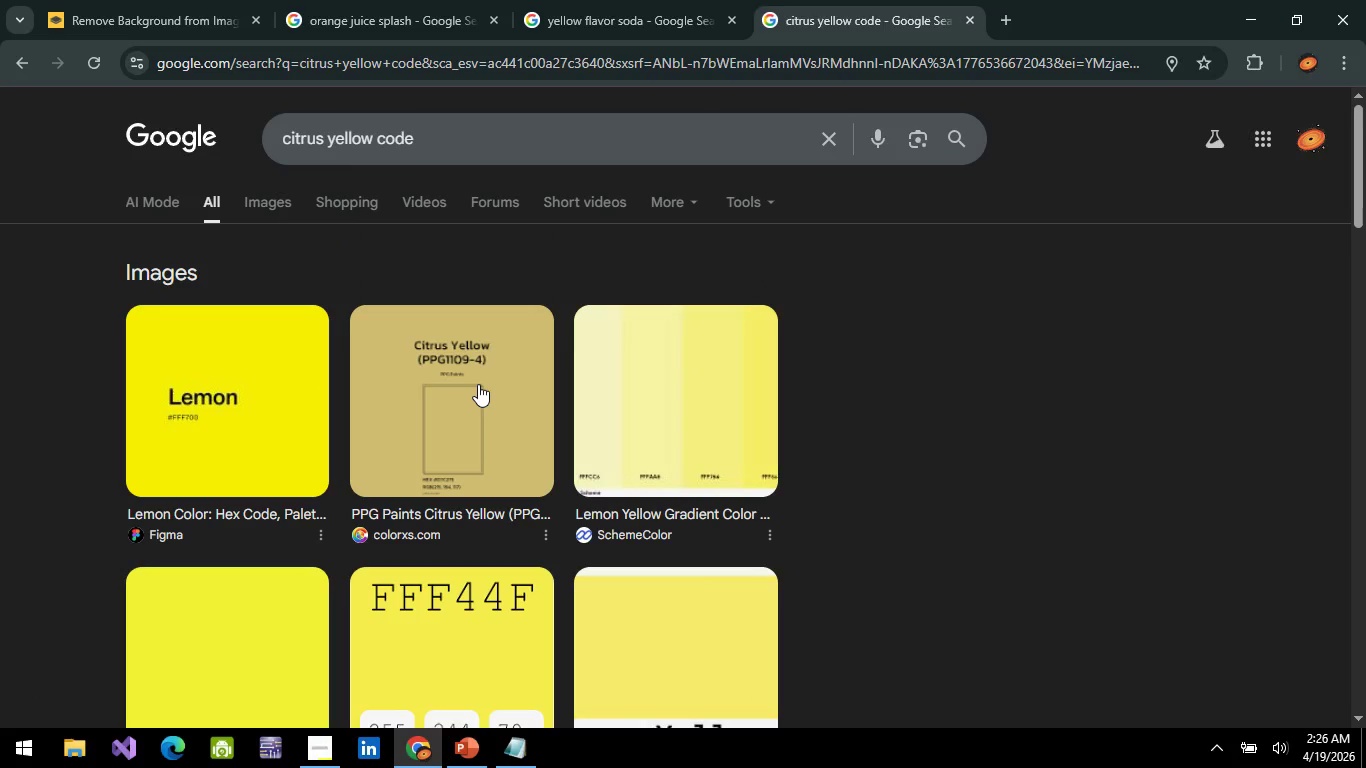 
scroll: coordinate [478, 384], scroll_direction: down, amount: 8.0
 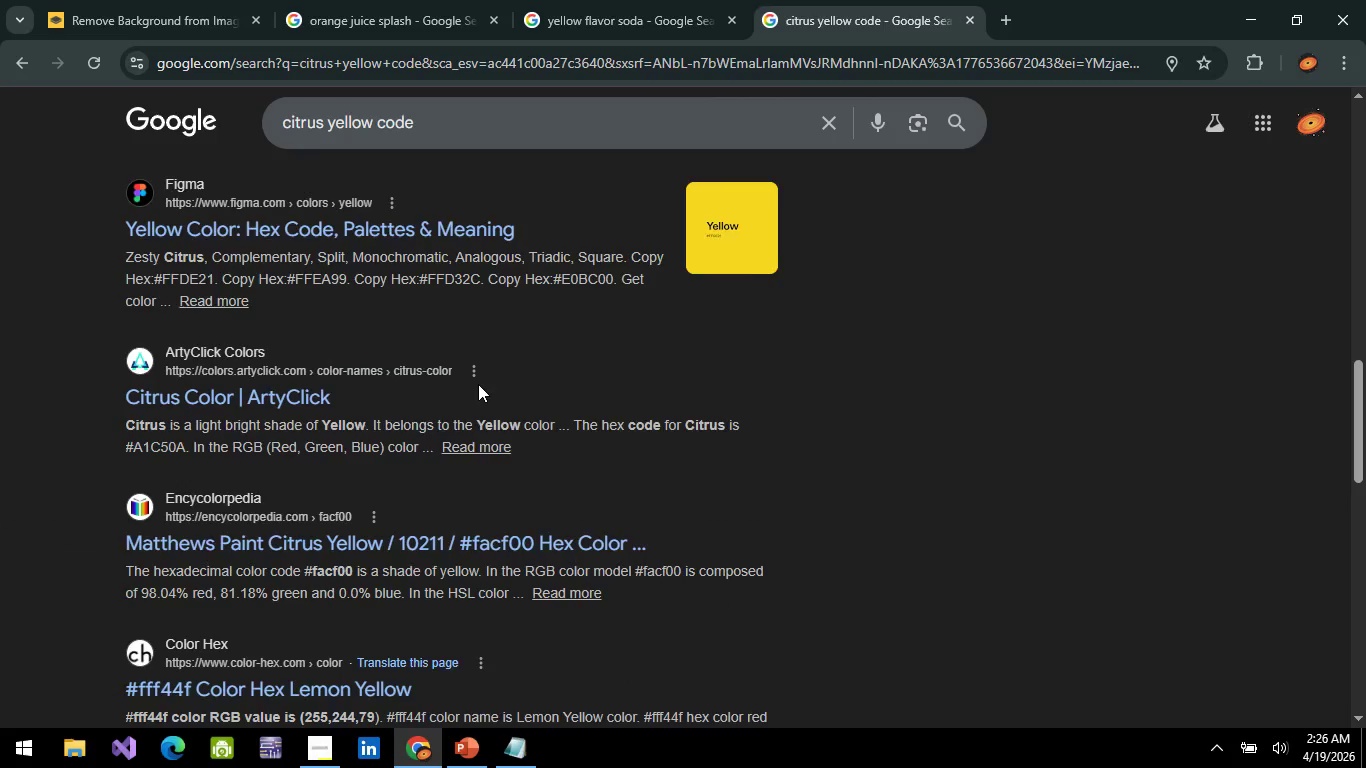 
scroll: coordinate [478, 384], scroll_direction: up, amount: 14.0
 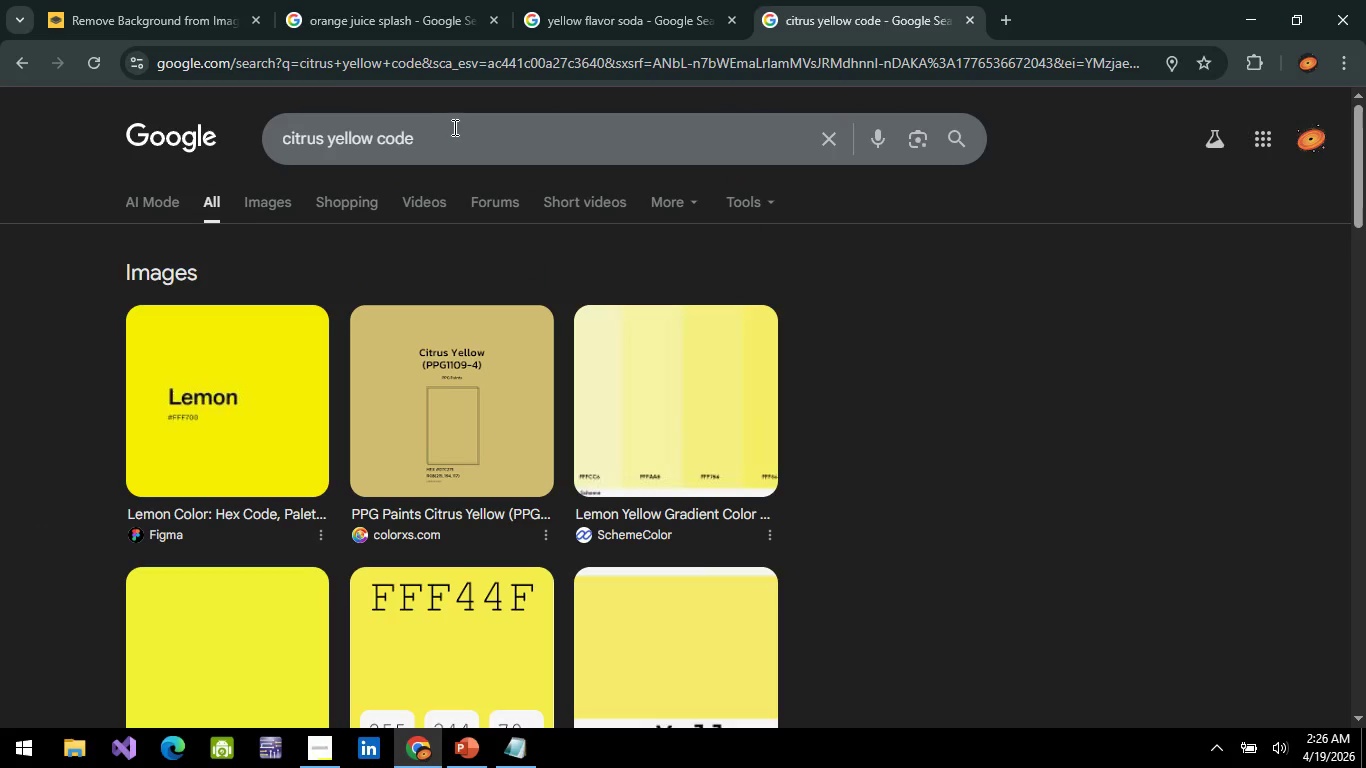 
left_click_drag(start_coordinate=[453, 126], to_coordinate=[214, 131])
 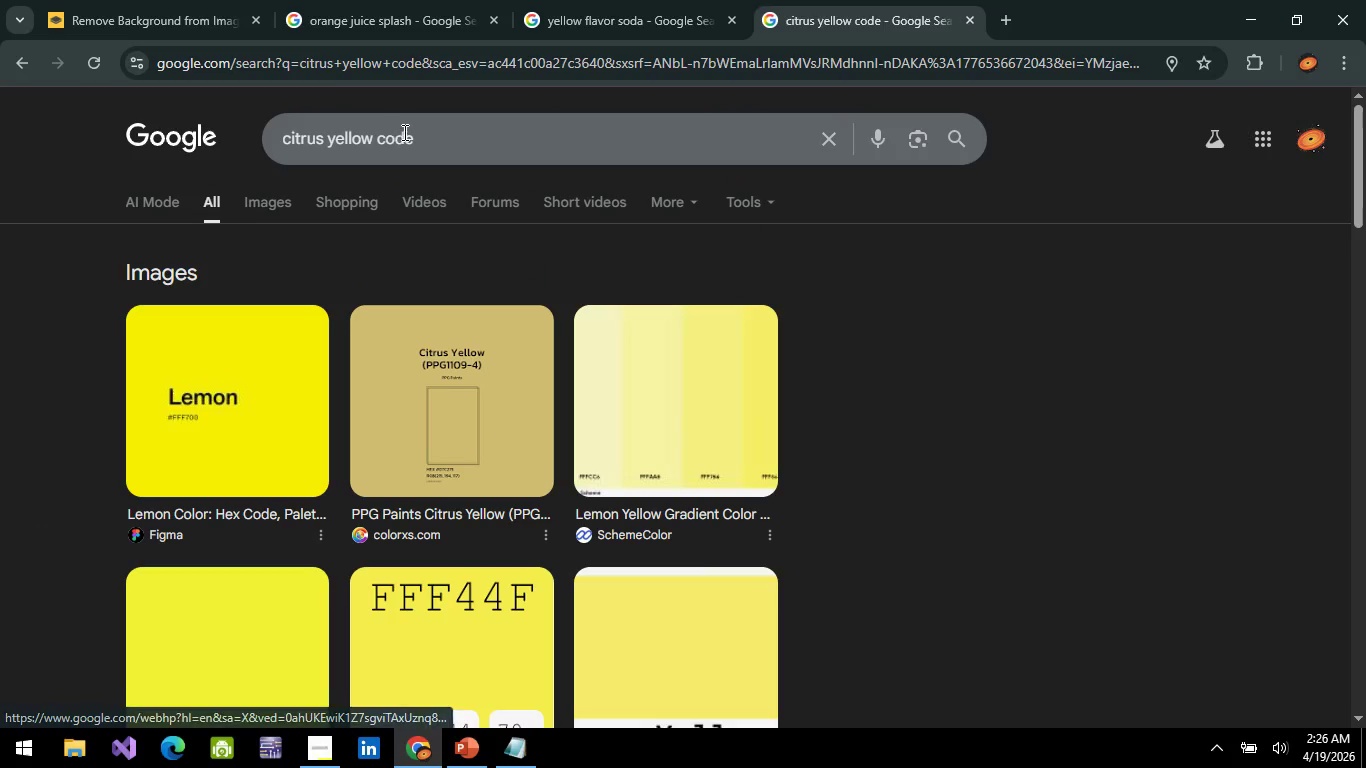 
key(Control+A)
 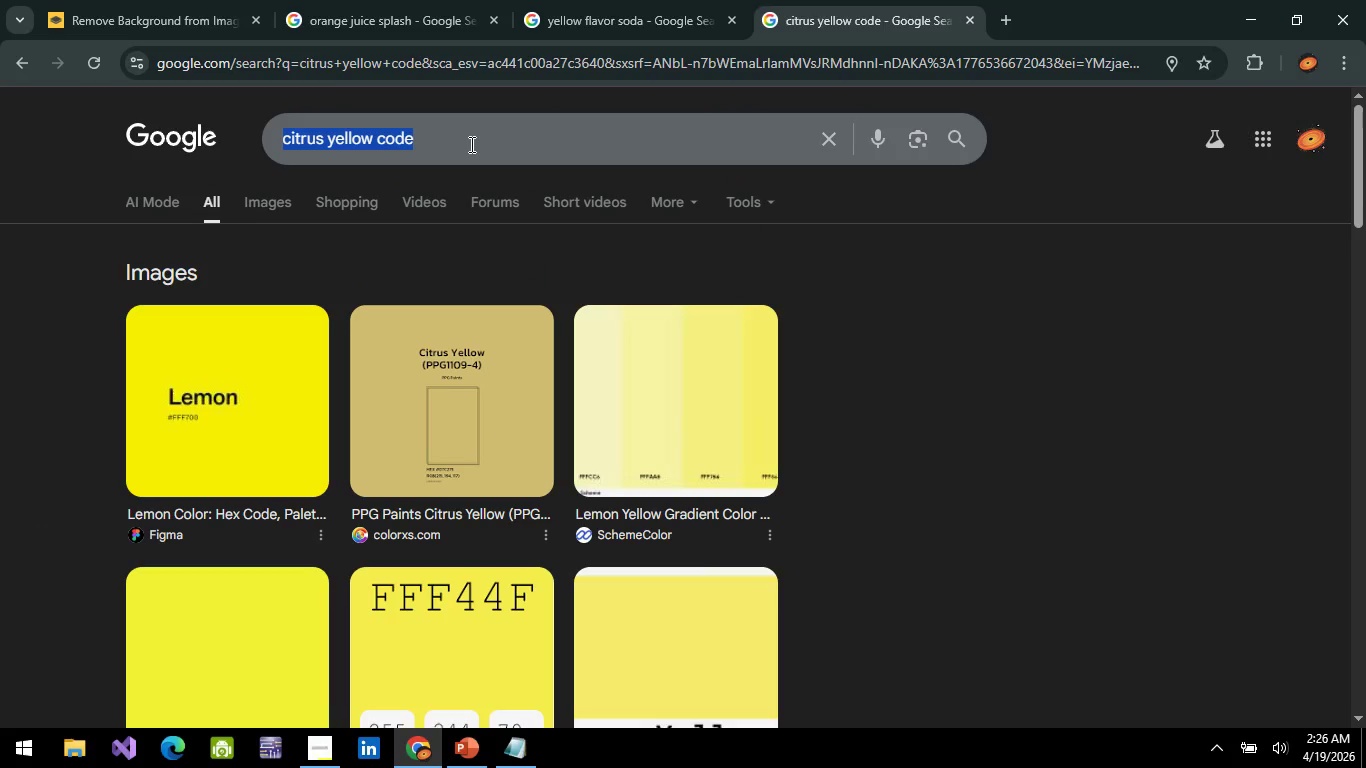 
type(lemob)
key(Backspace)
type(n)
 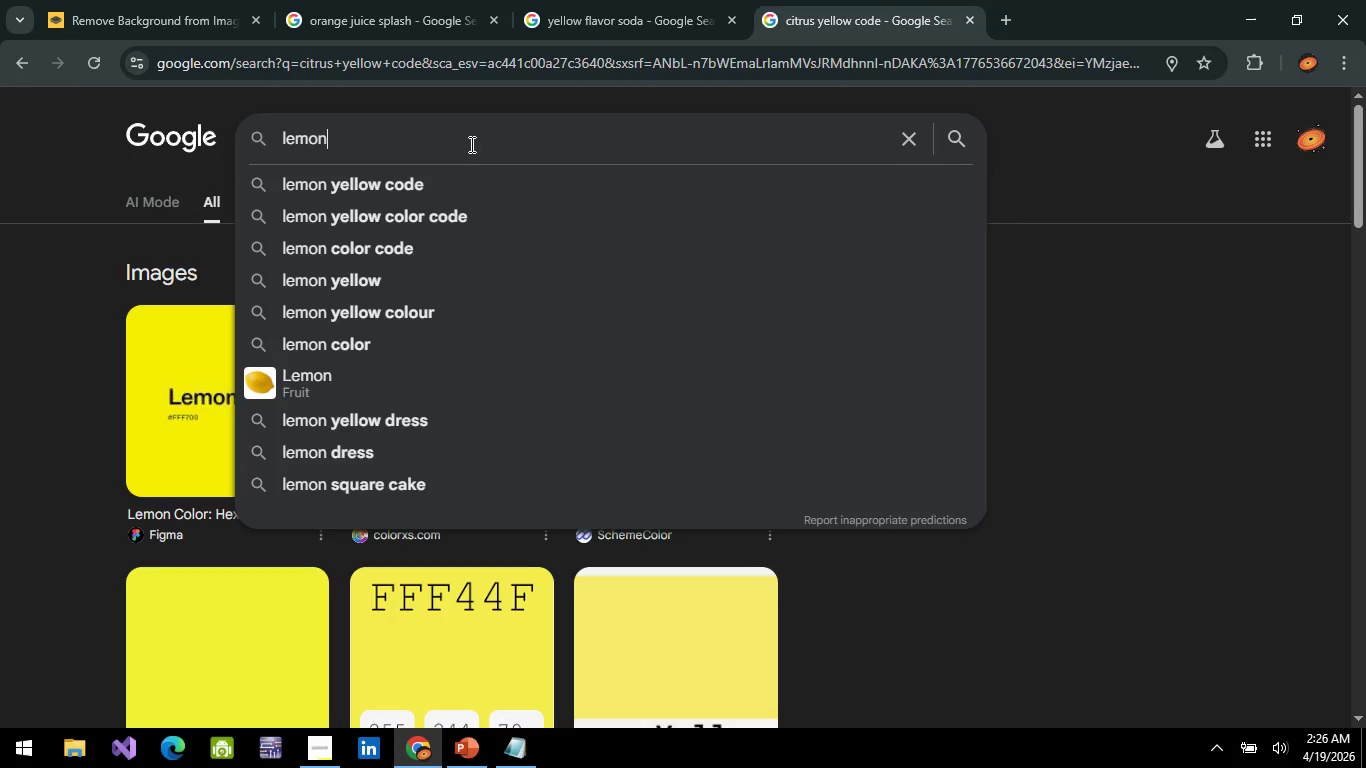 
key(Enter)
 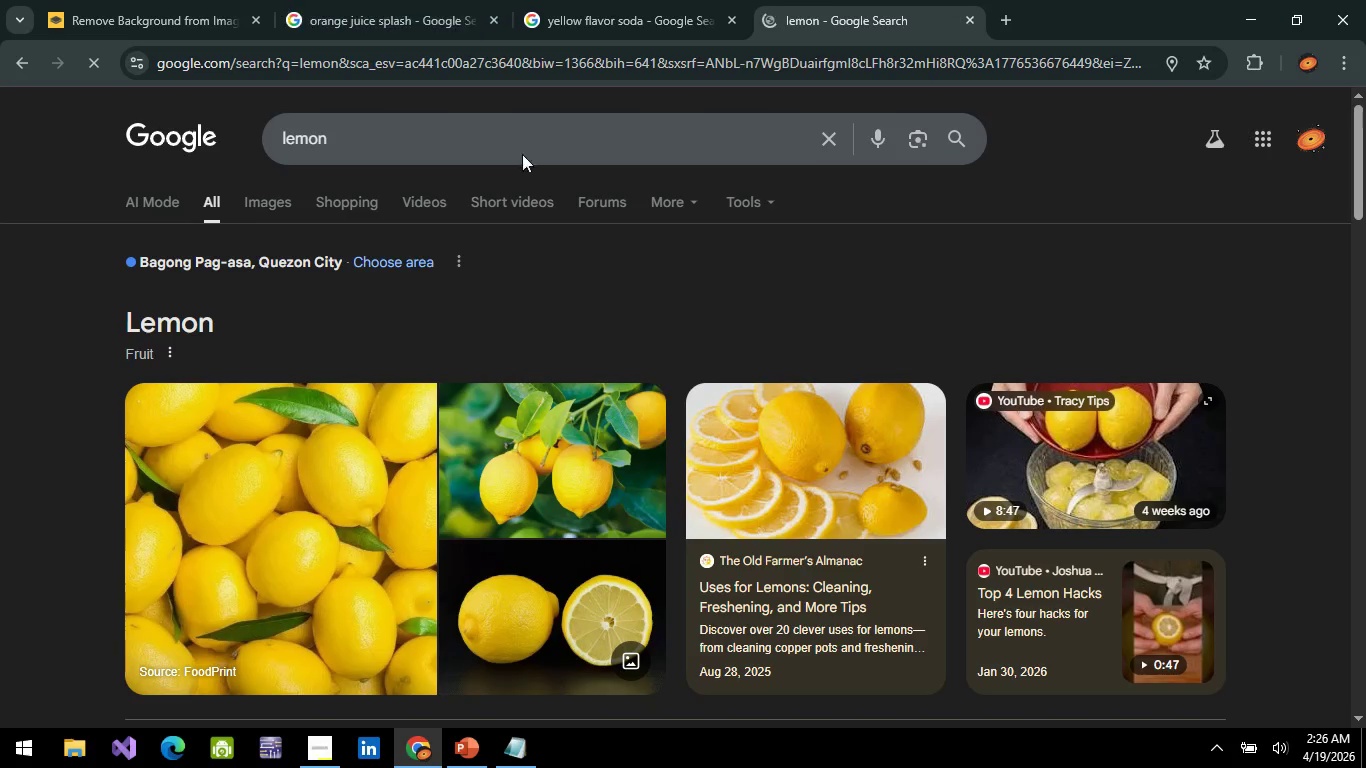 
scroll: coordinate [521, 569], scroll_direction: down, amount: 1.0
 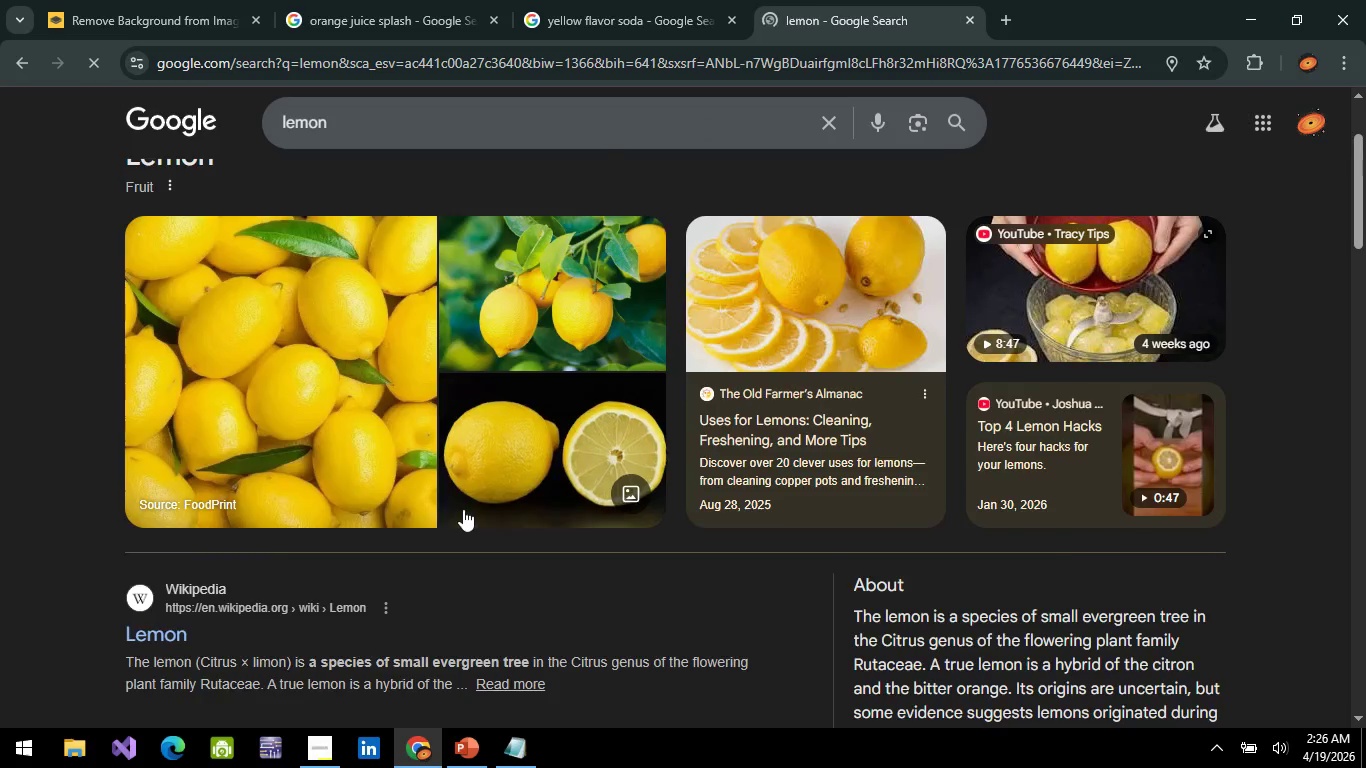 
scroll: coordinate [336, 379], scroll_direction: up, amount: 3.0
 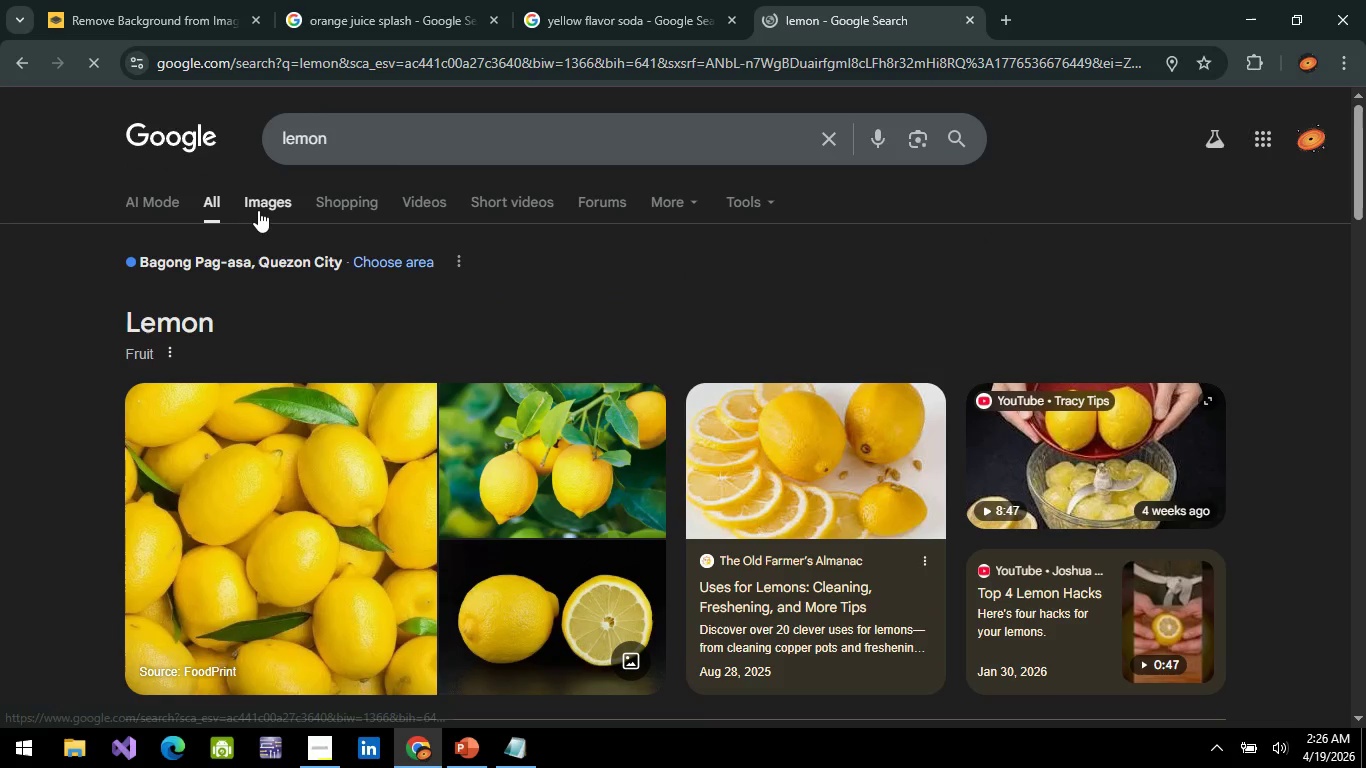 
left_click([258, 209])
 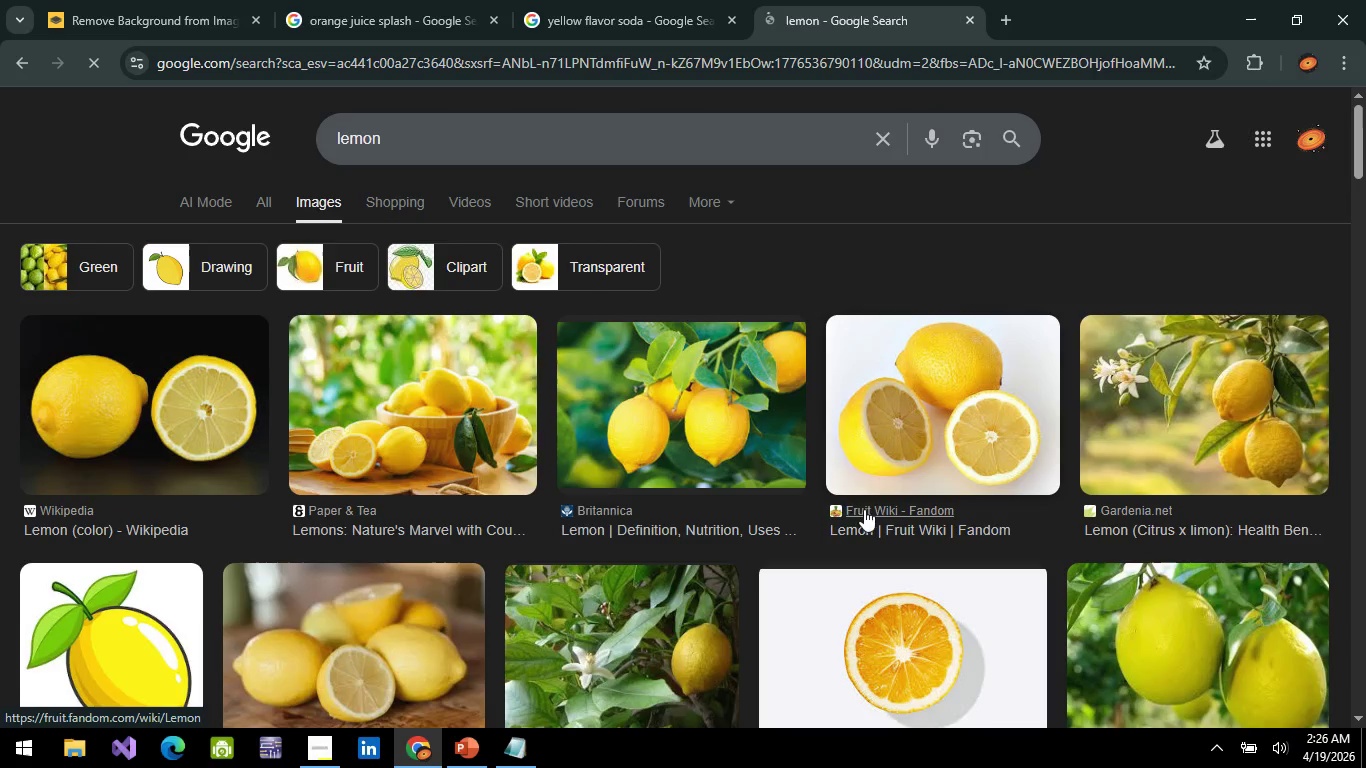 
scroll: coordinate [861, 600], scroll_direction: down, amount: 4.0
 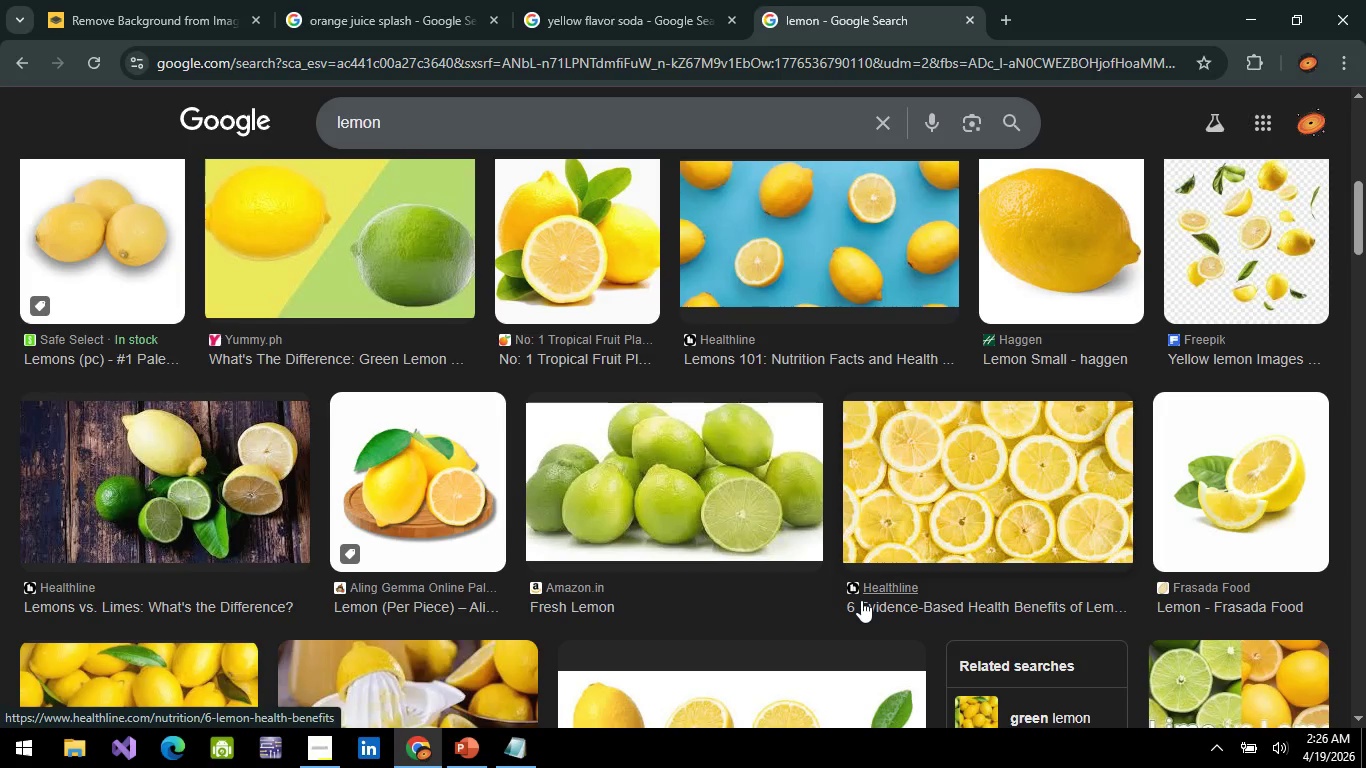 
left_click([1197, 483])
 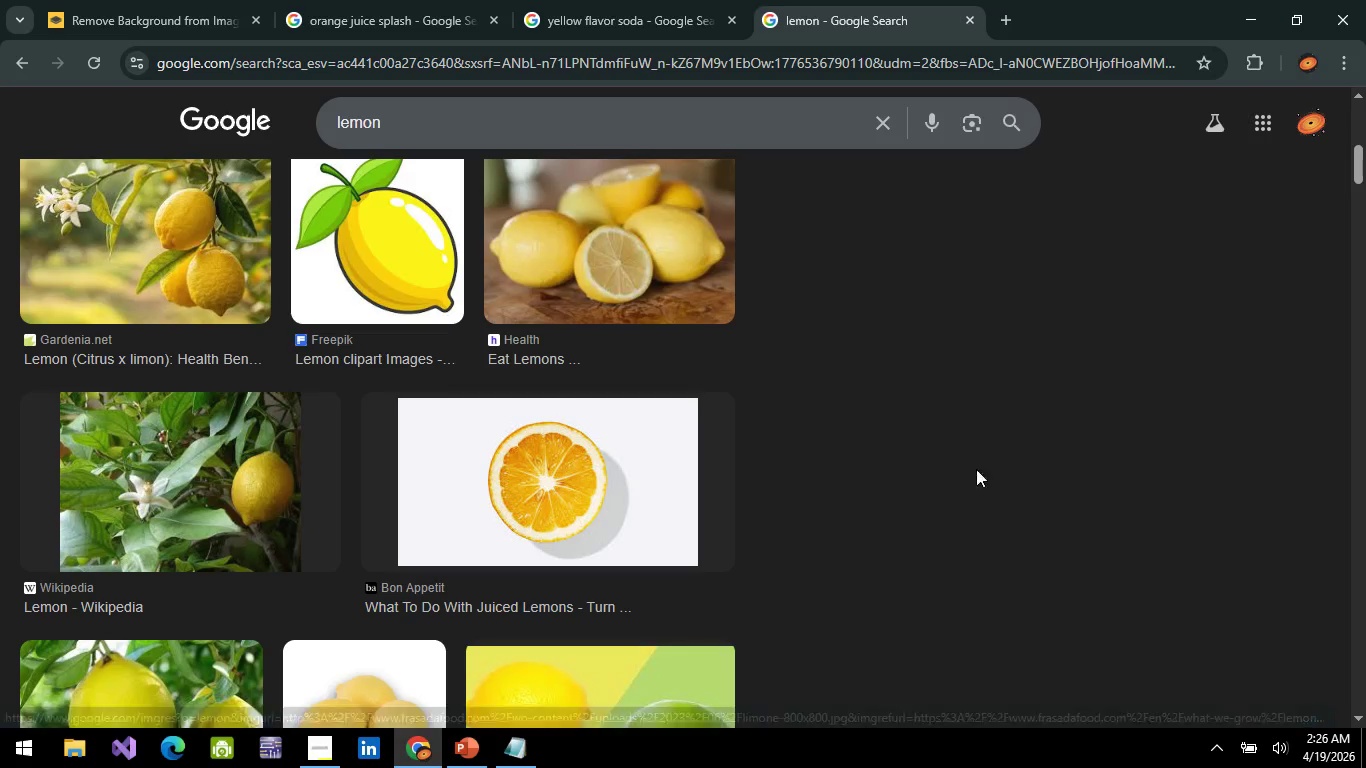 
mouse_move([877, 442])
 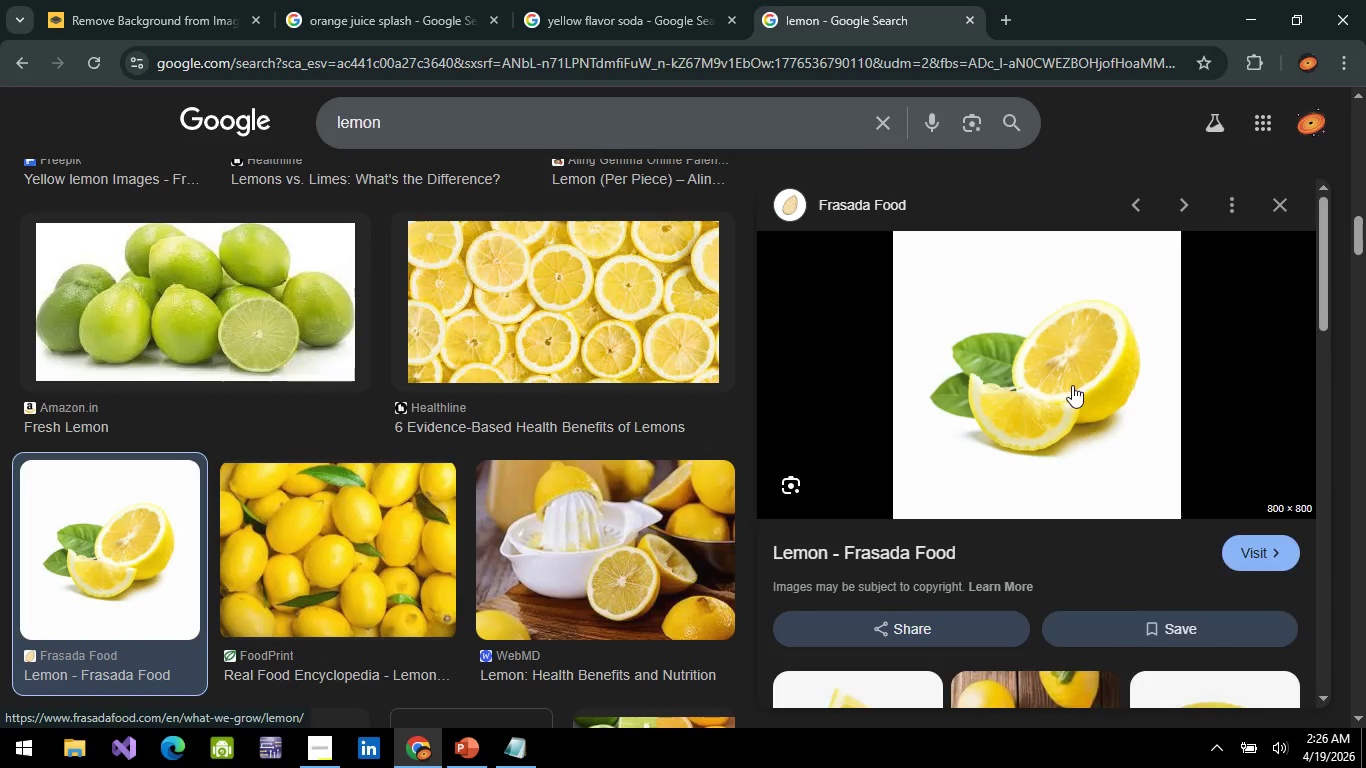 
right_click([1072, 385])
 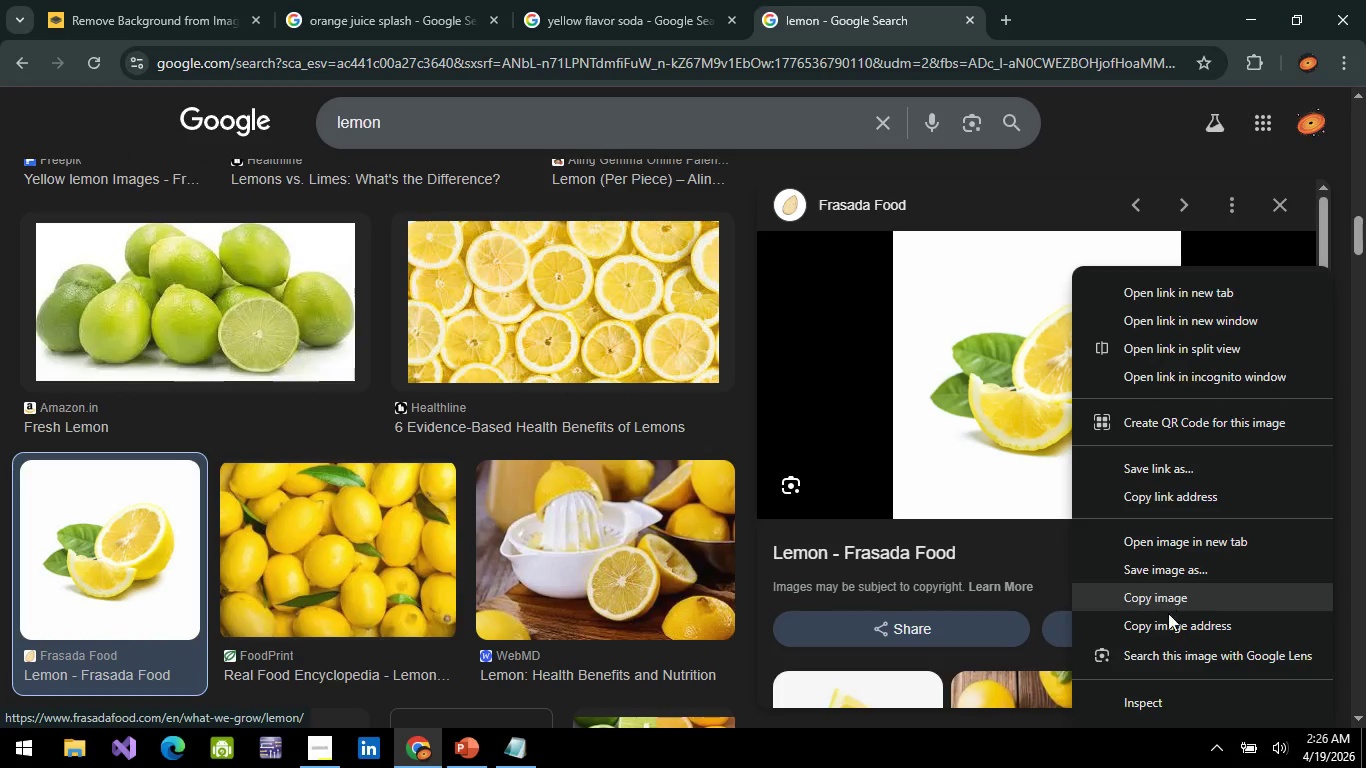 
left_click([1168, 614])
 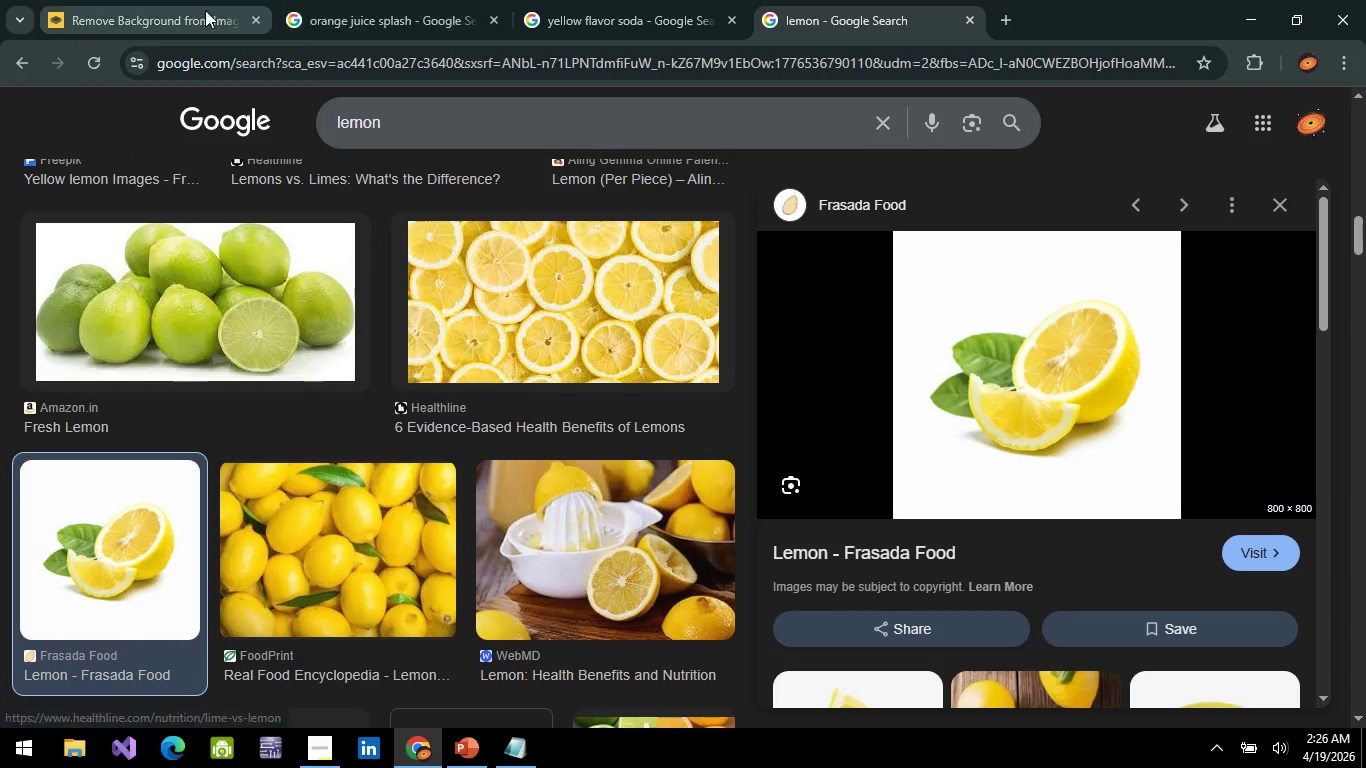 
left_click([150, 20])
 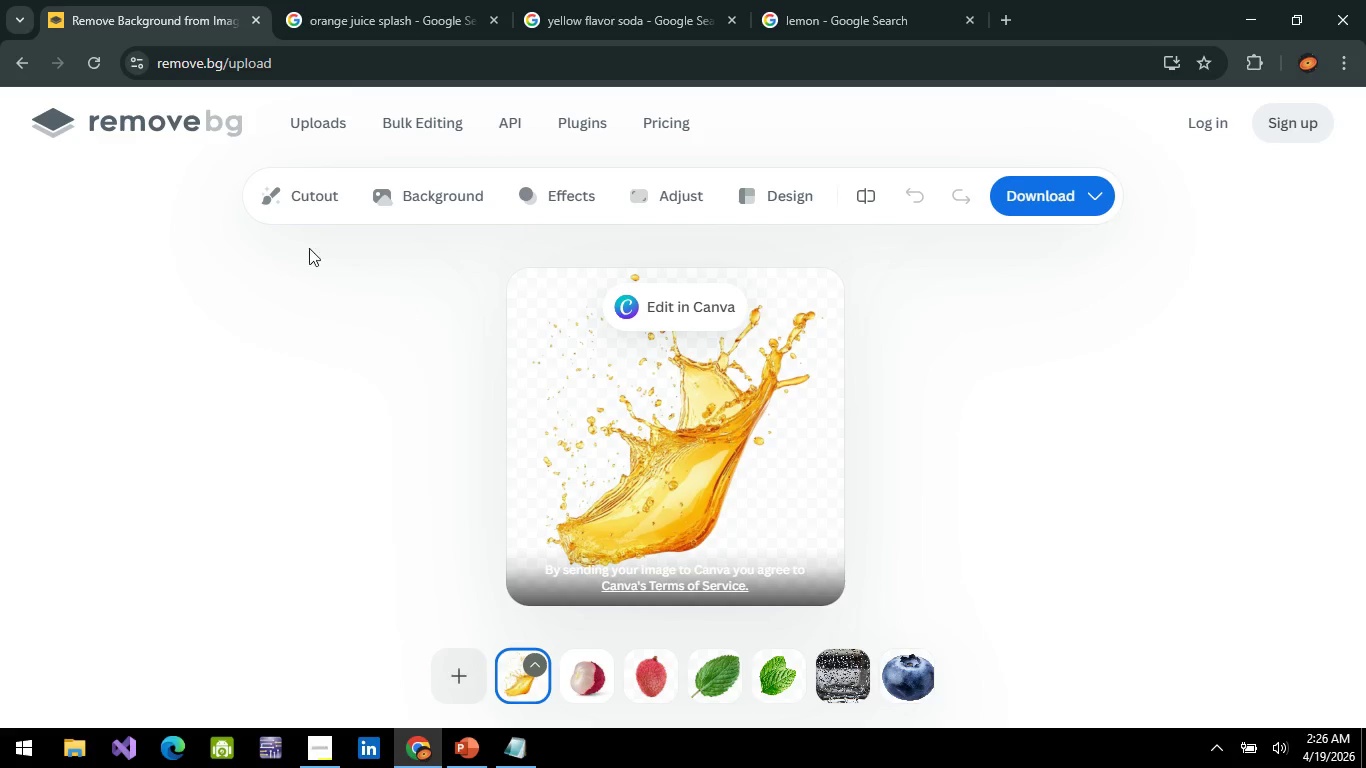 
left_click([106, 101])
 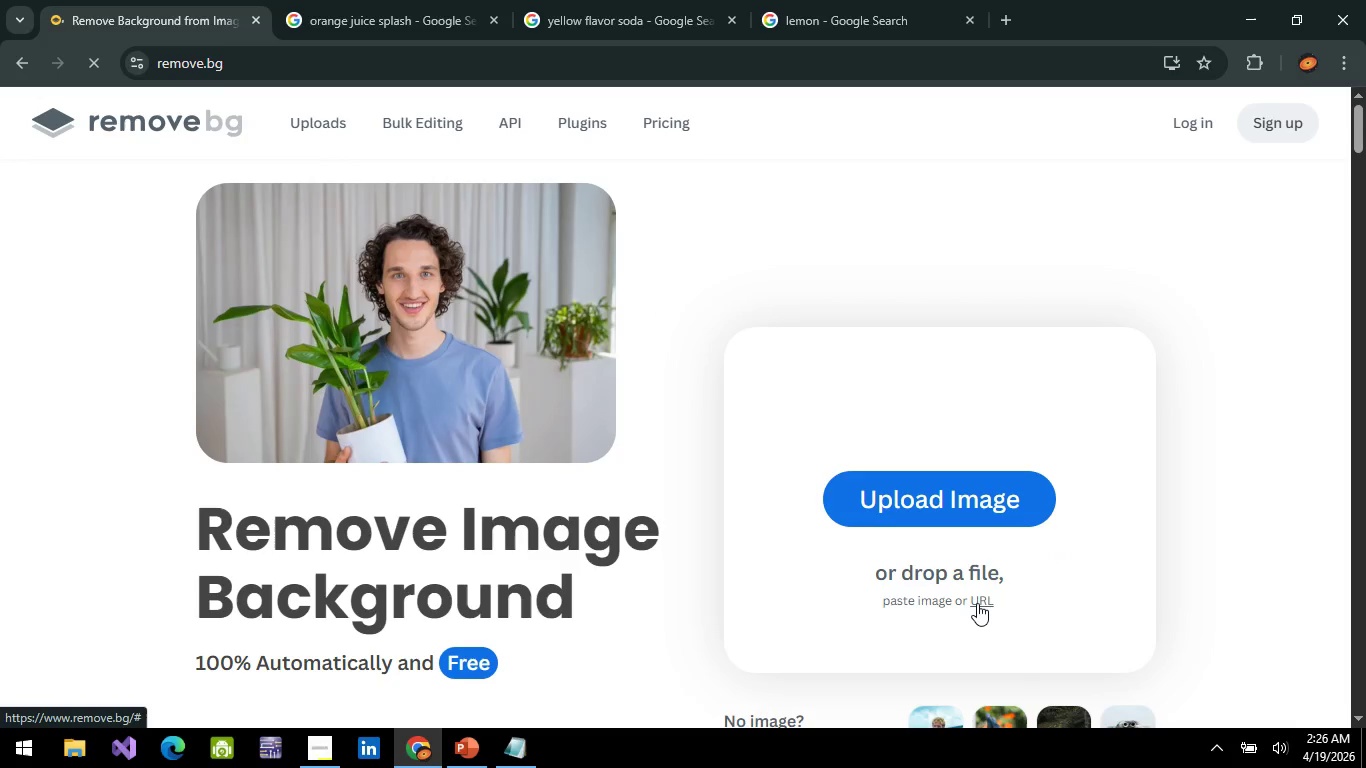 
wait(7.25)
 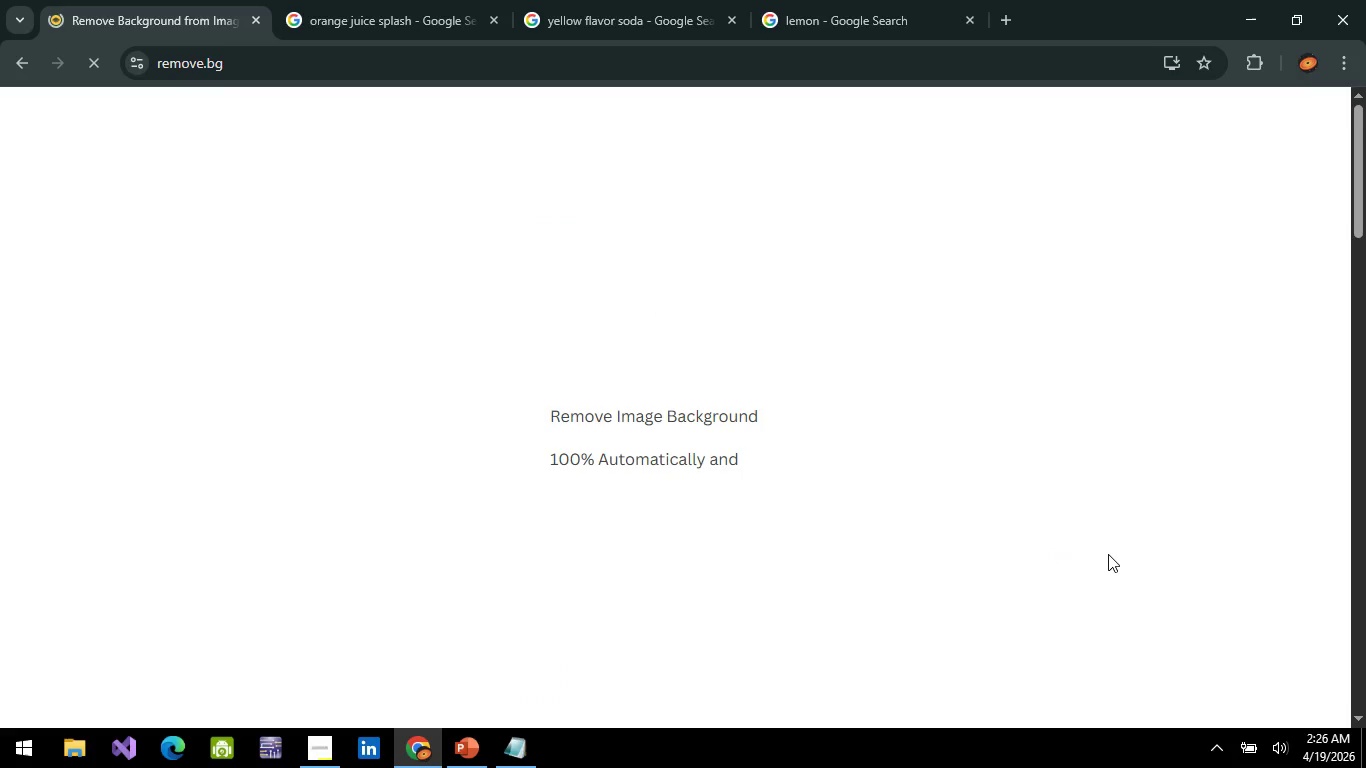 
key(Control+V)
 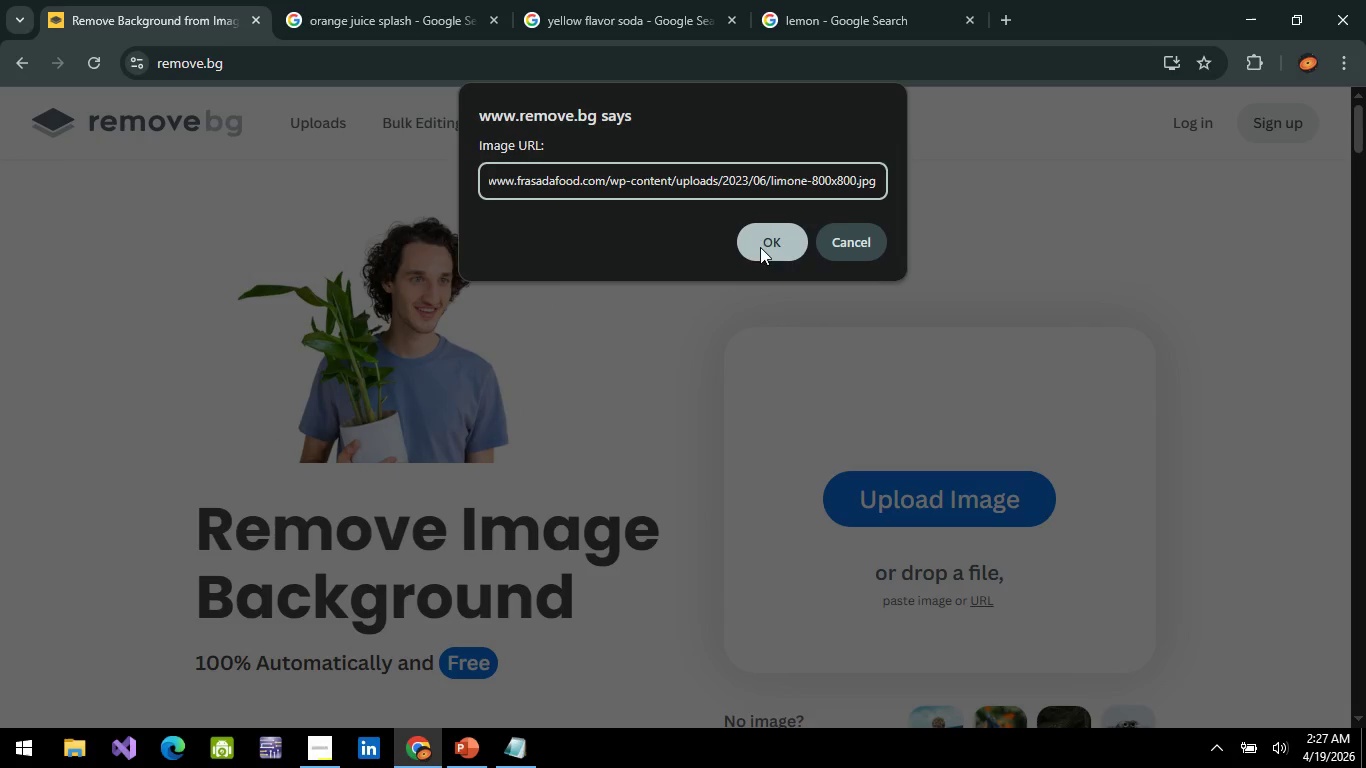 
left_click([765, 242])
 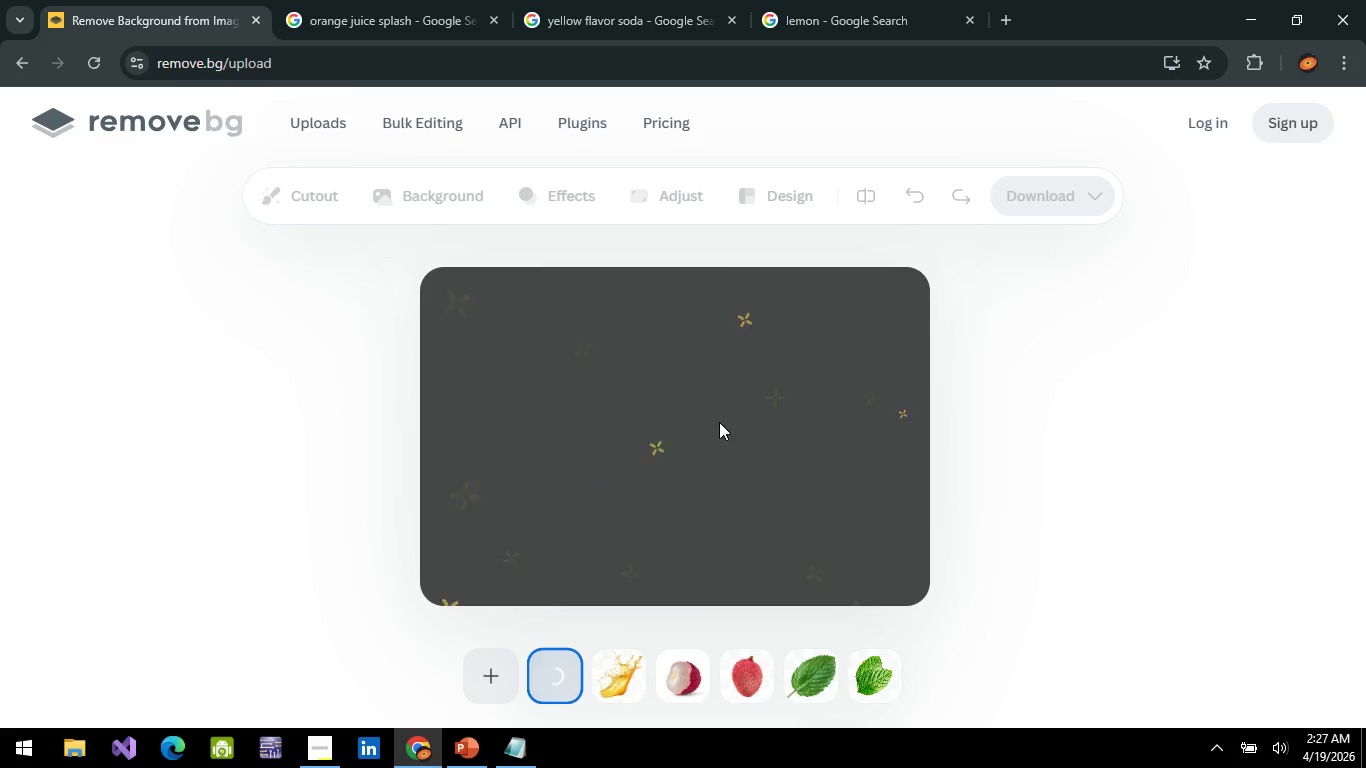 
wait(8.86)
 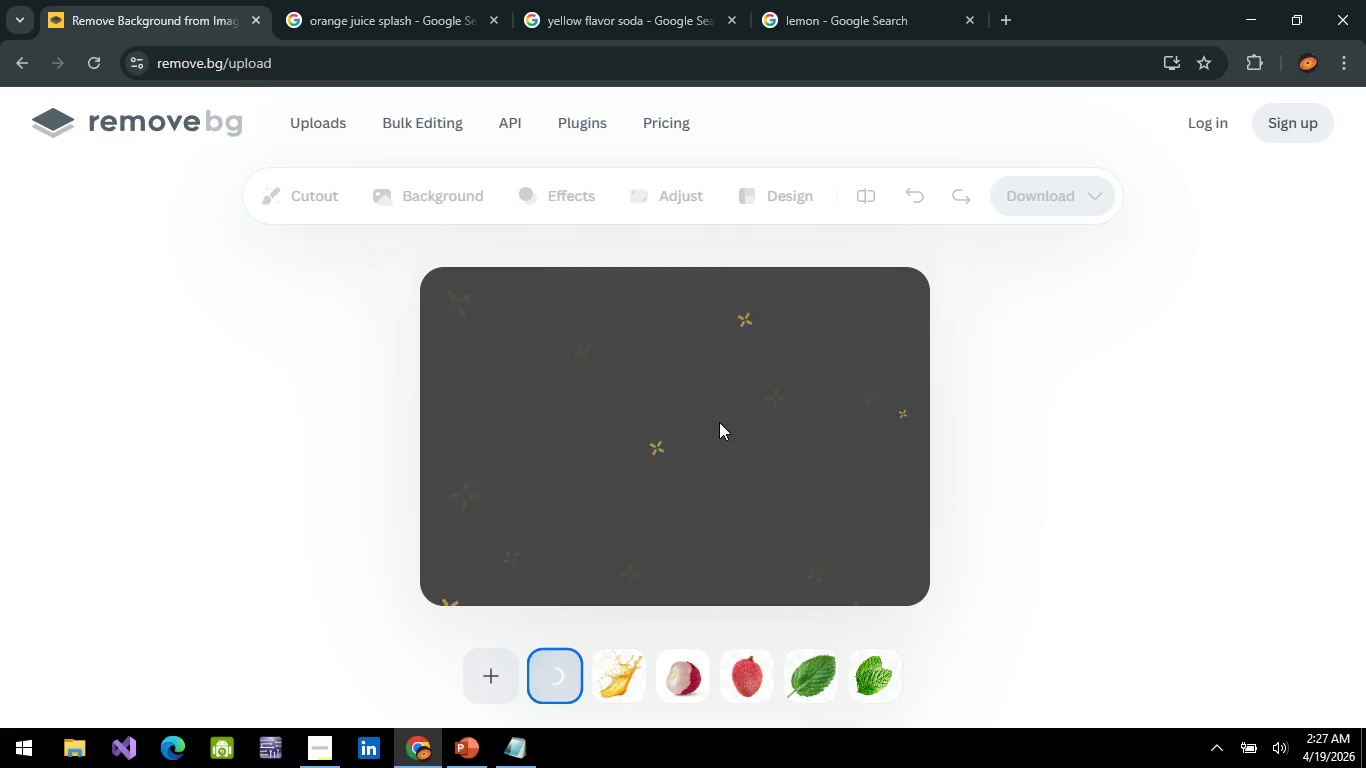 
left_click([322, 747])